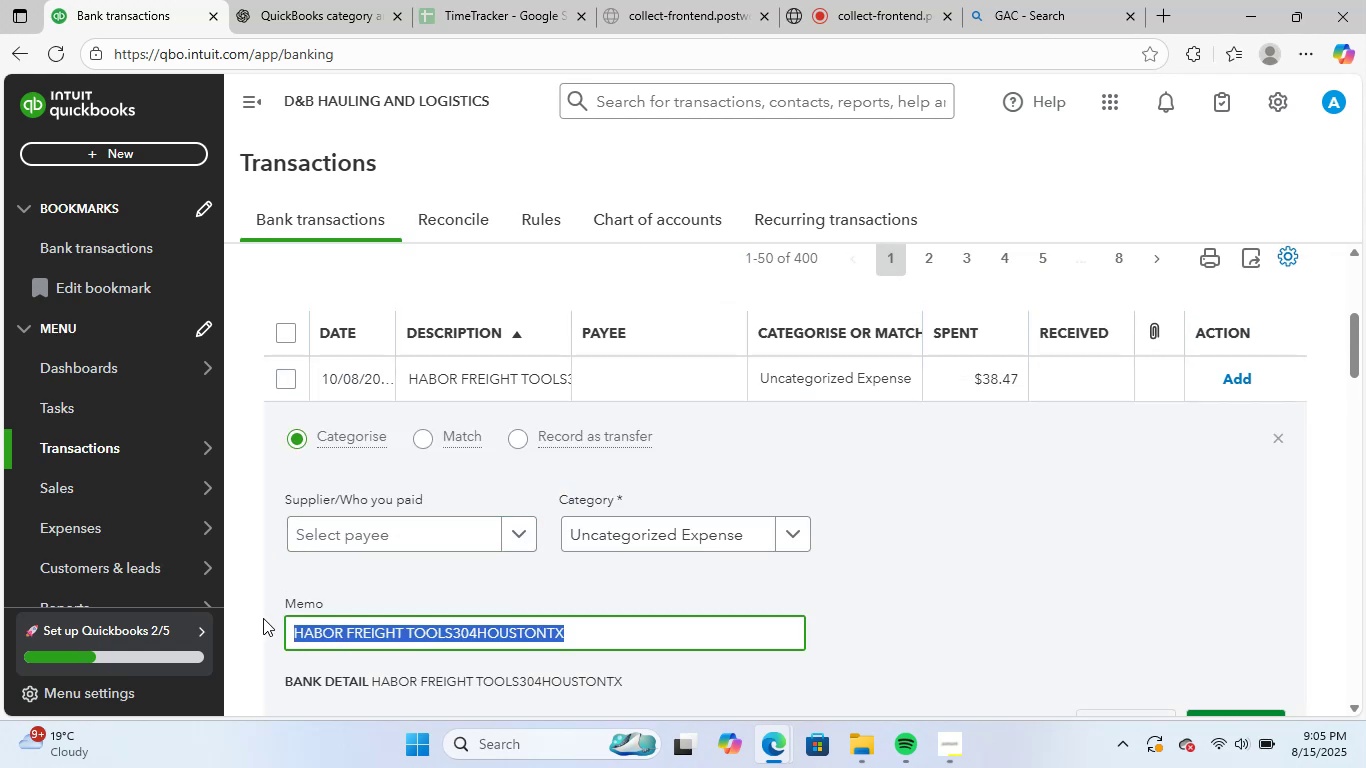 
key(Control+ControlLeft)
 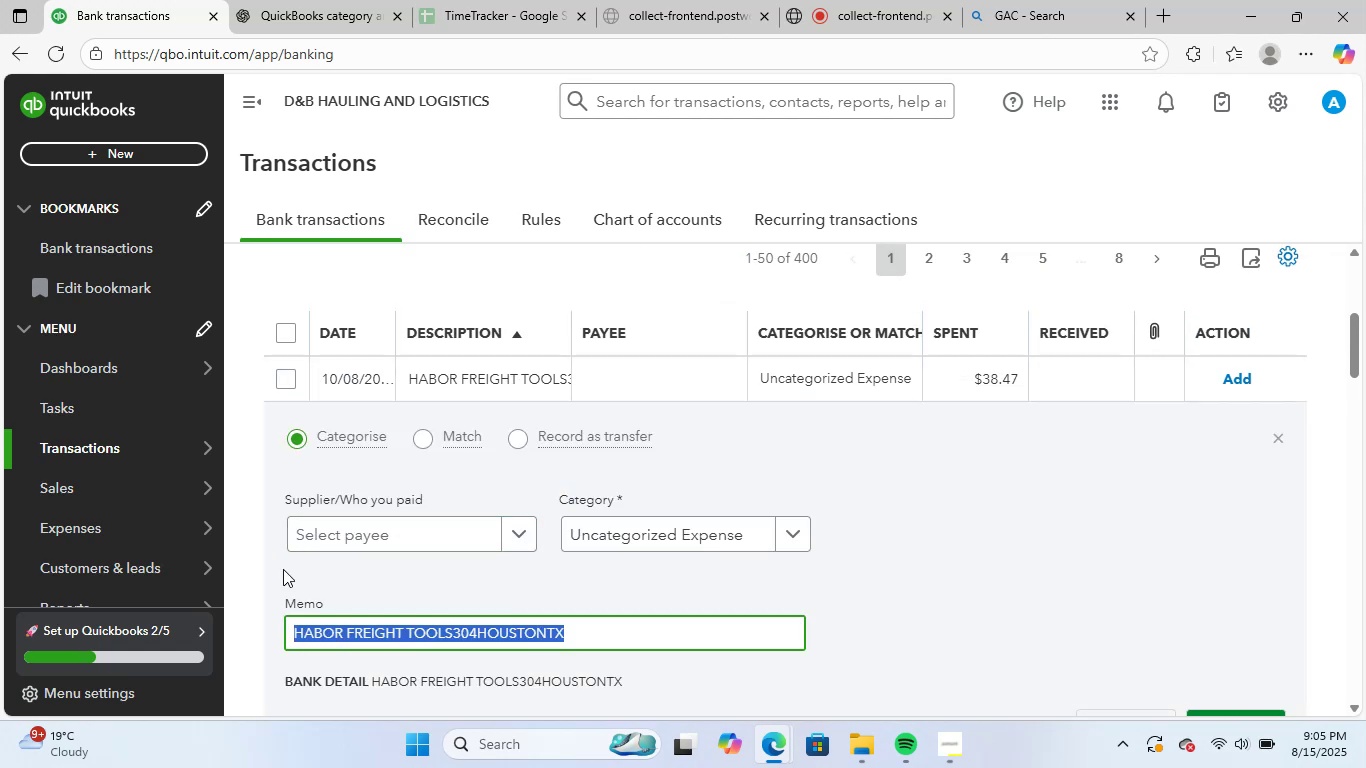 
key(Control+C)
 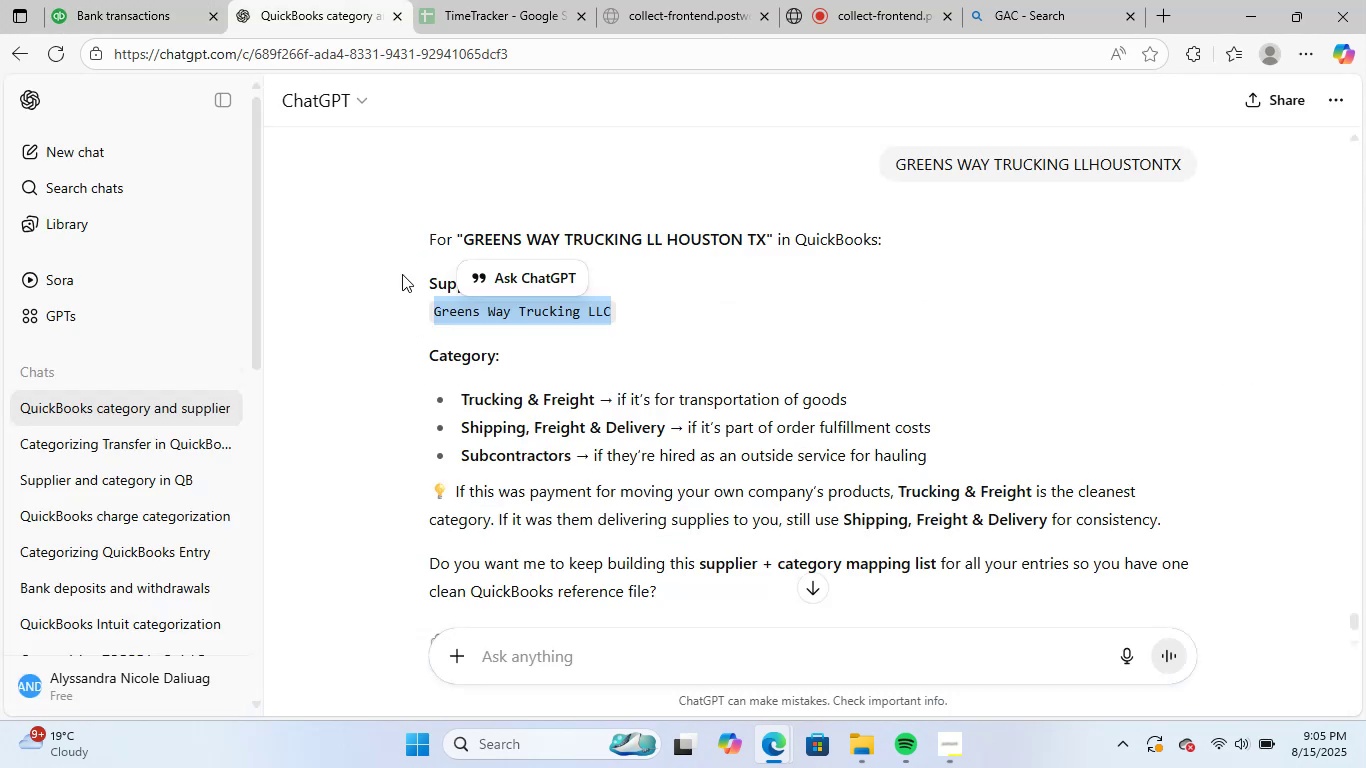 
left_click([341, 0])
 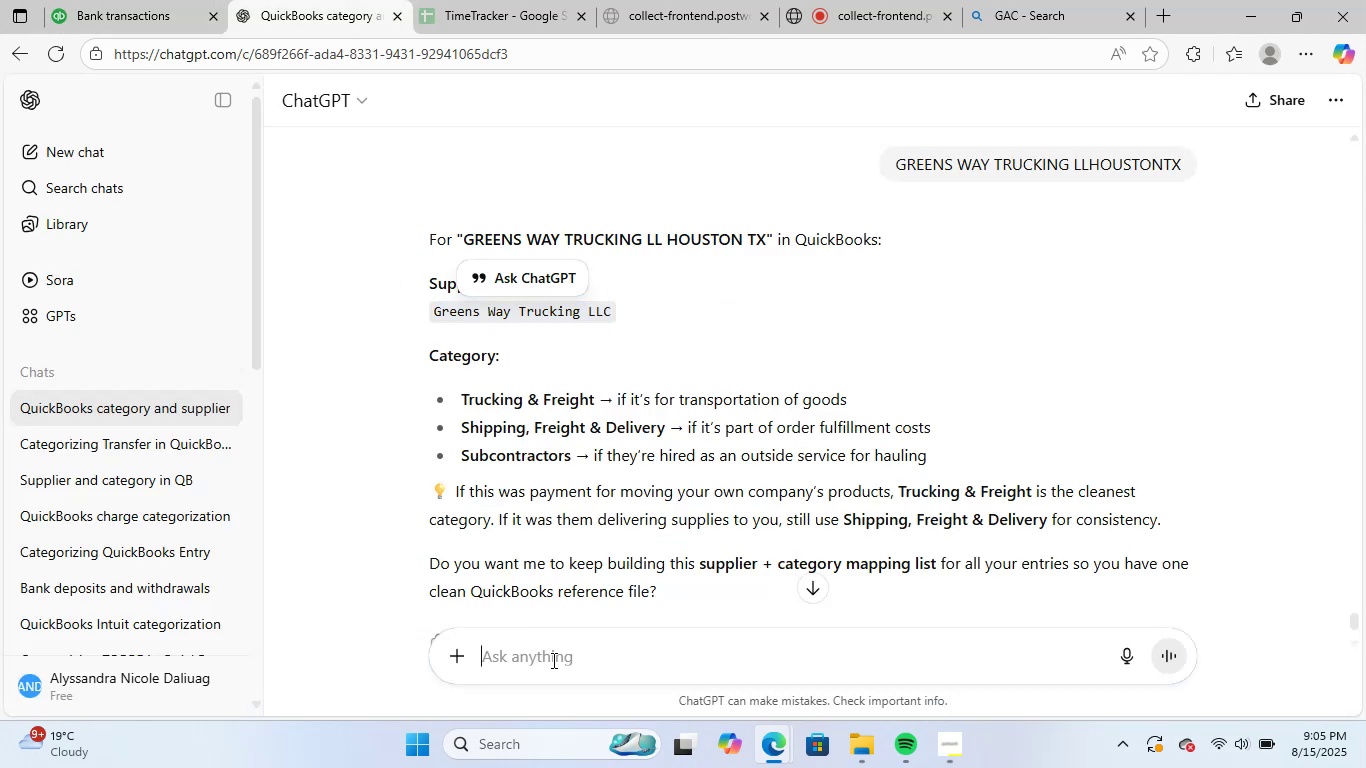 
key(Control+ControlLeft)
 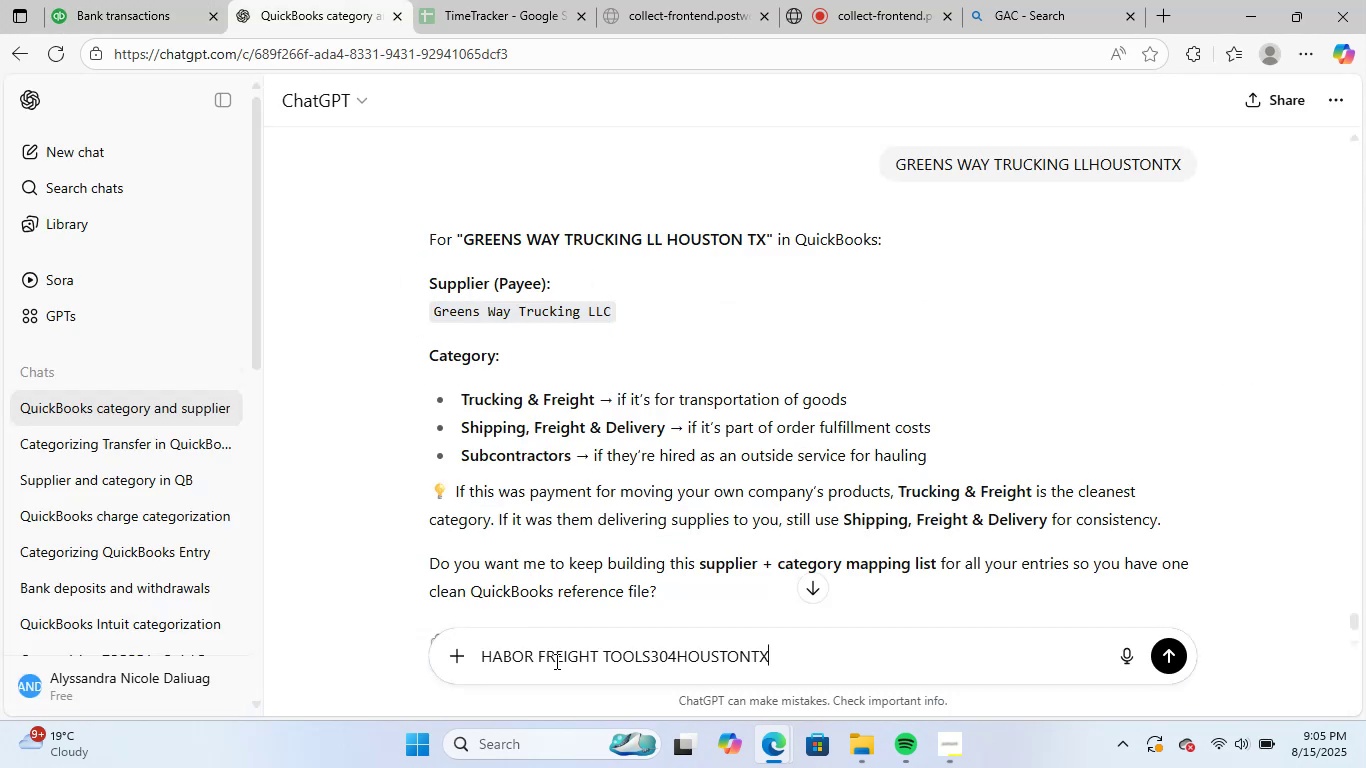 
key(Control+V)
 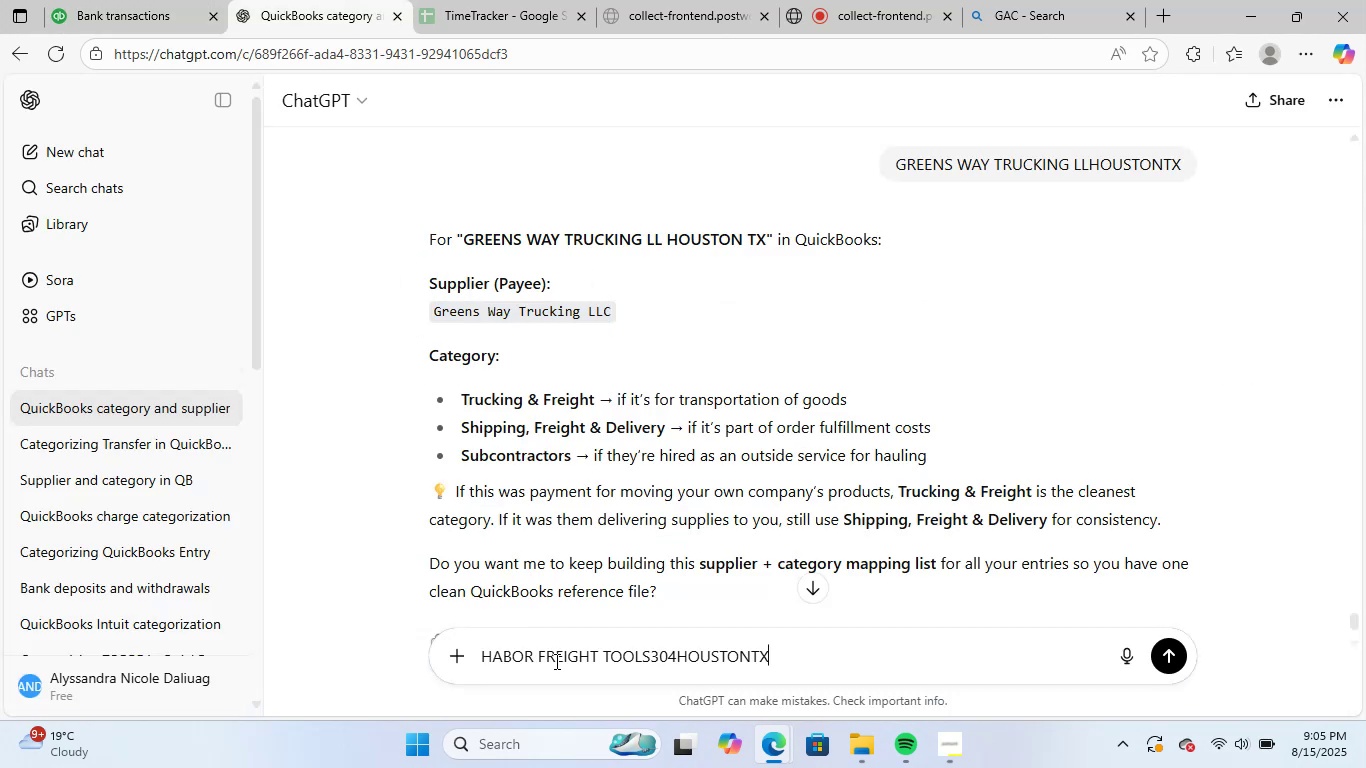 
key(NumpadEnter)
 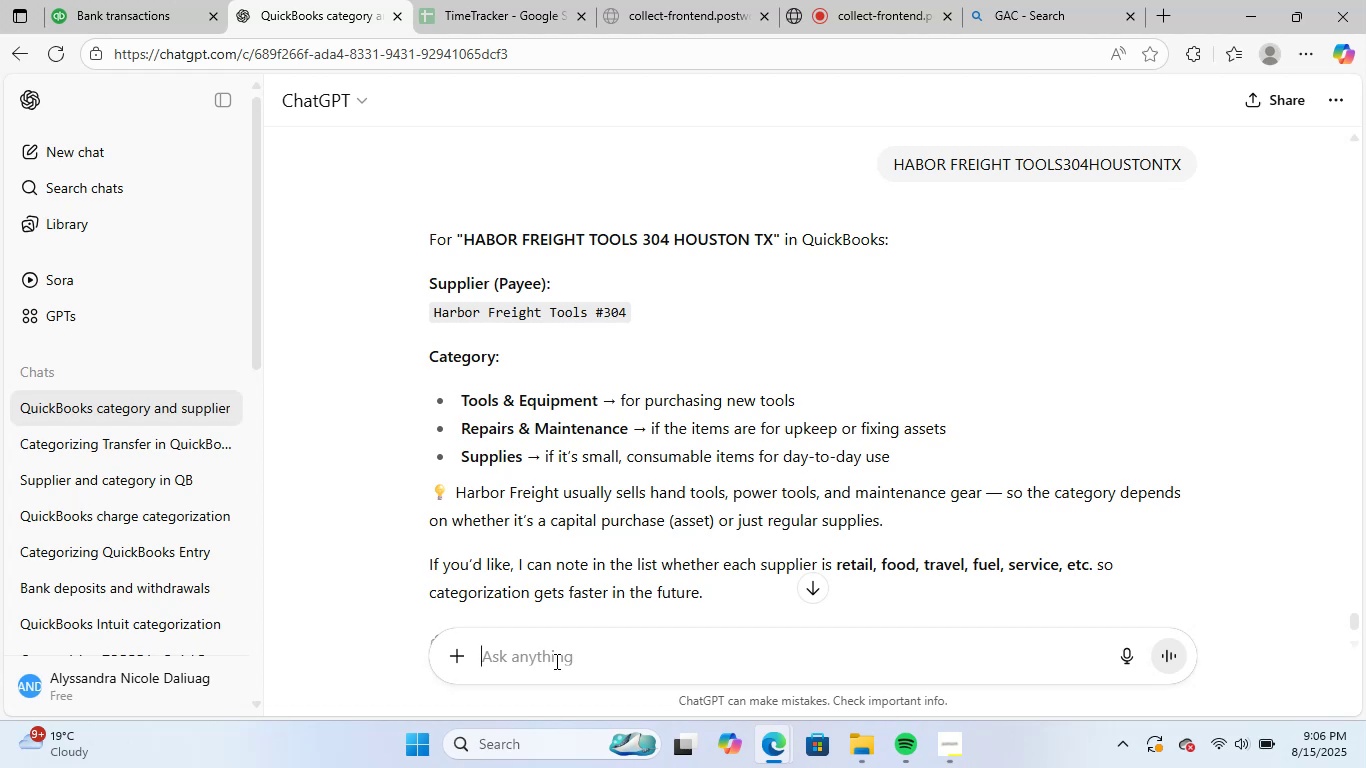 
wait(38.02)
 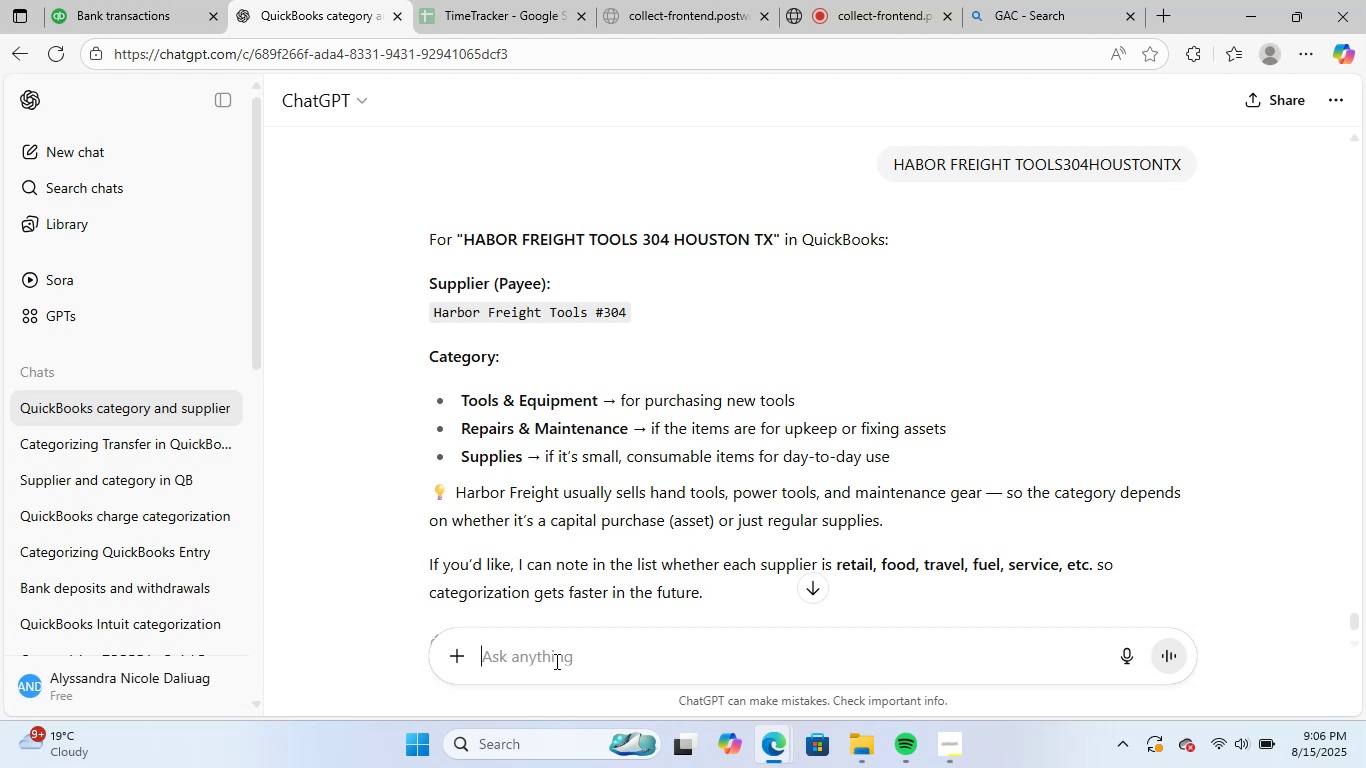 
left_click_drag(start_coordinate=[431, 311], to_coordinate=[590, 318])
 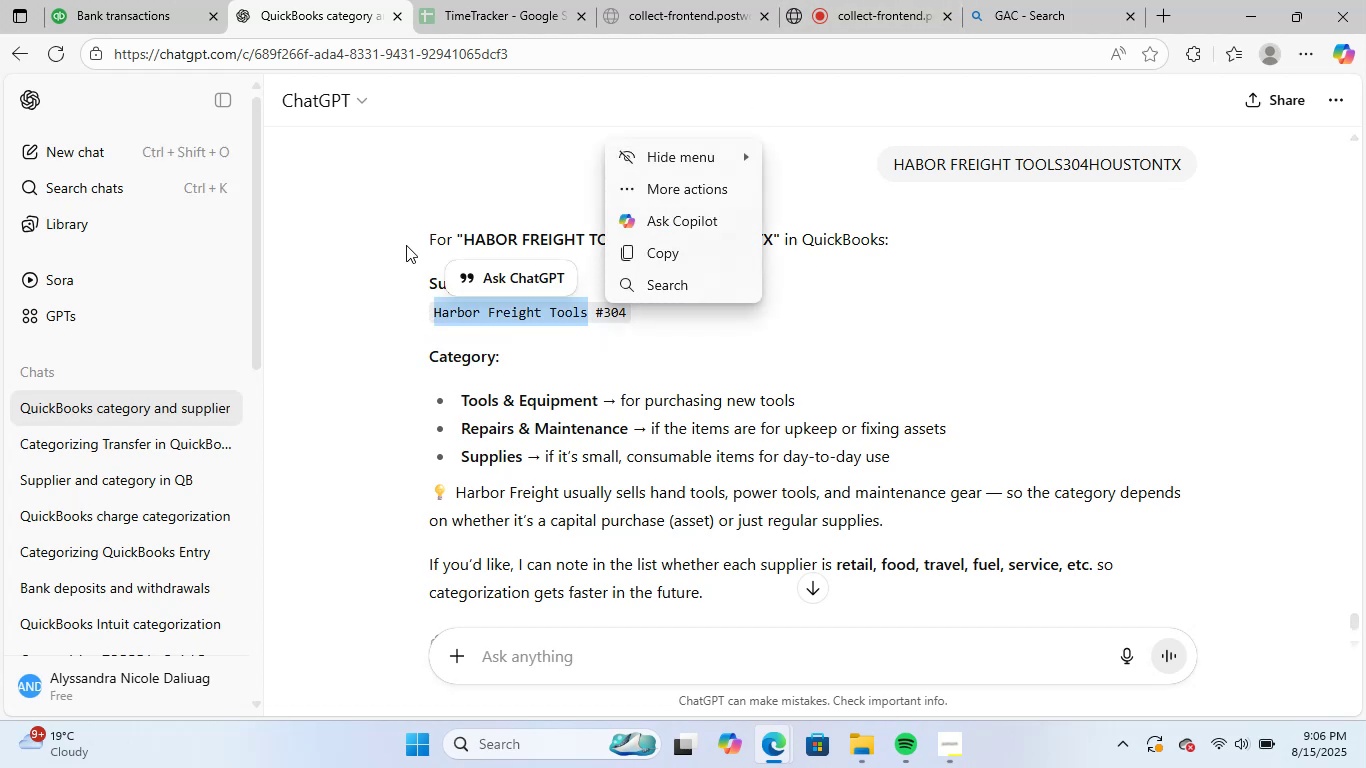 
key(Control+C)
 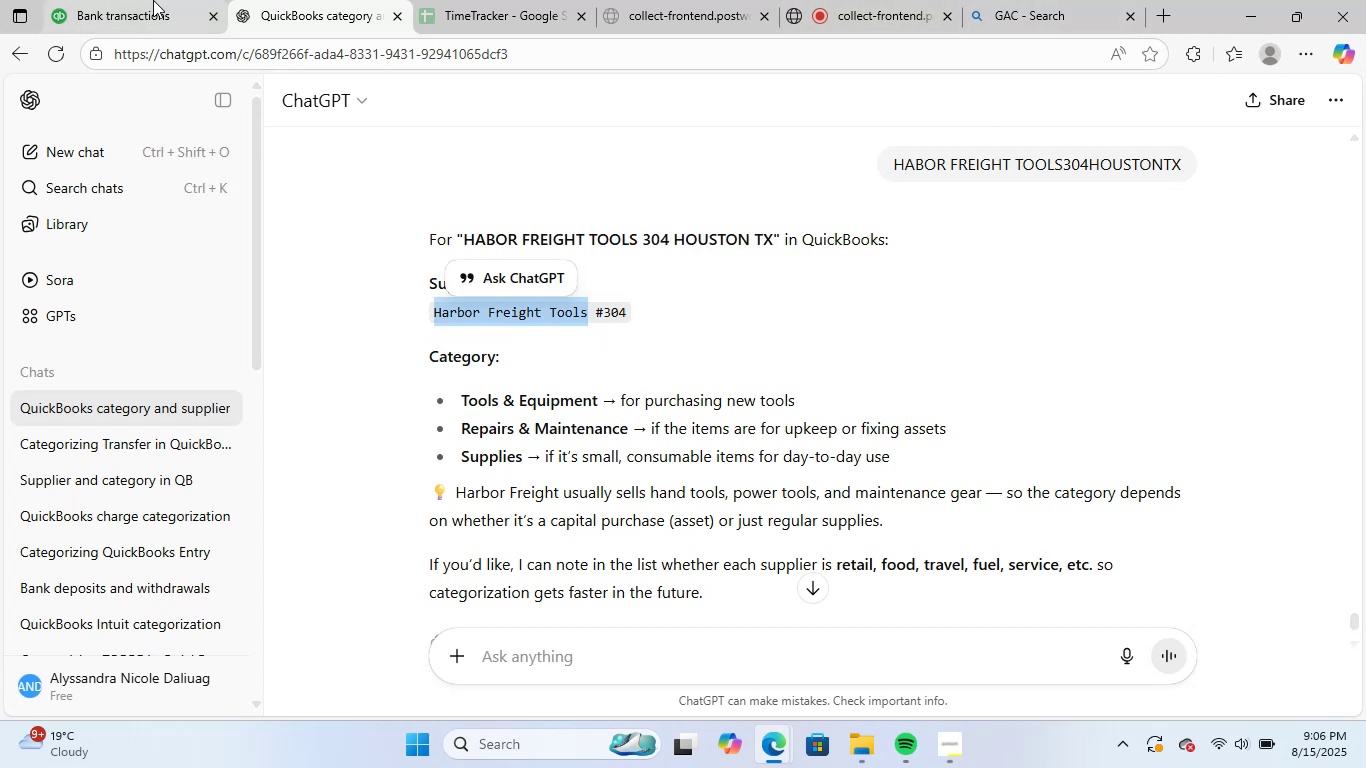 
left_click([153, 0])
 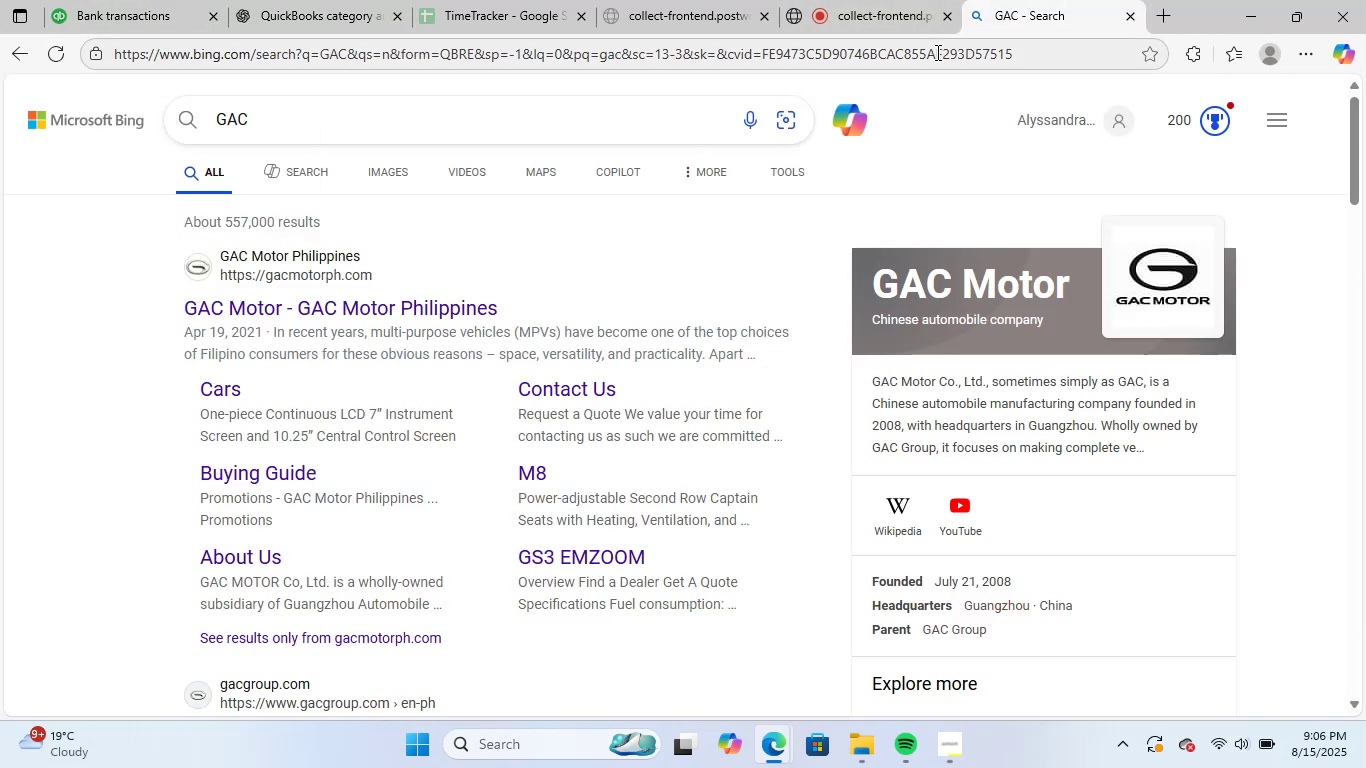 
double_click([936, 52])
 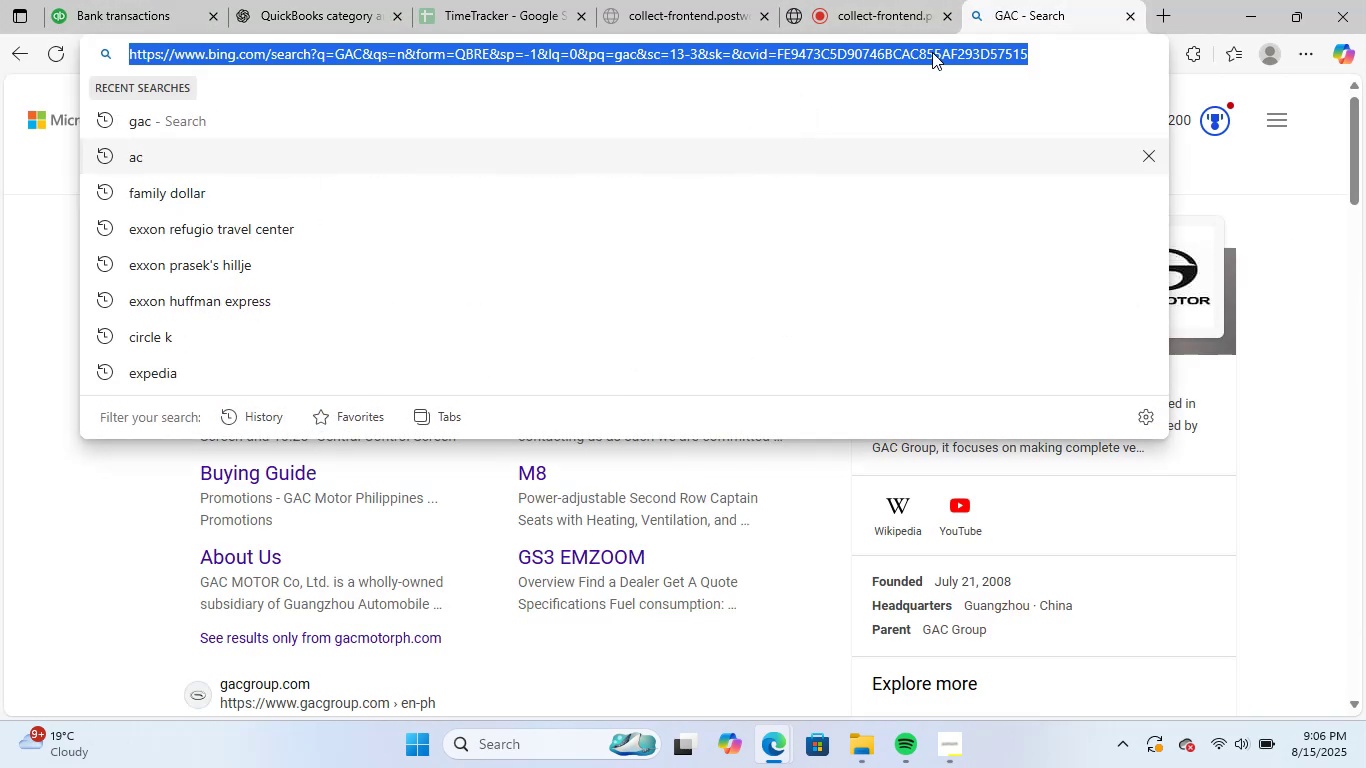 
key(Control+ControlLeft)
 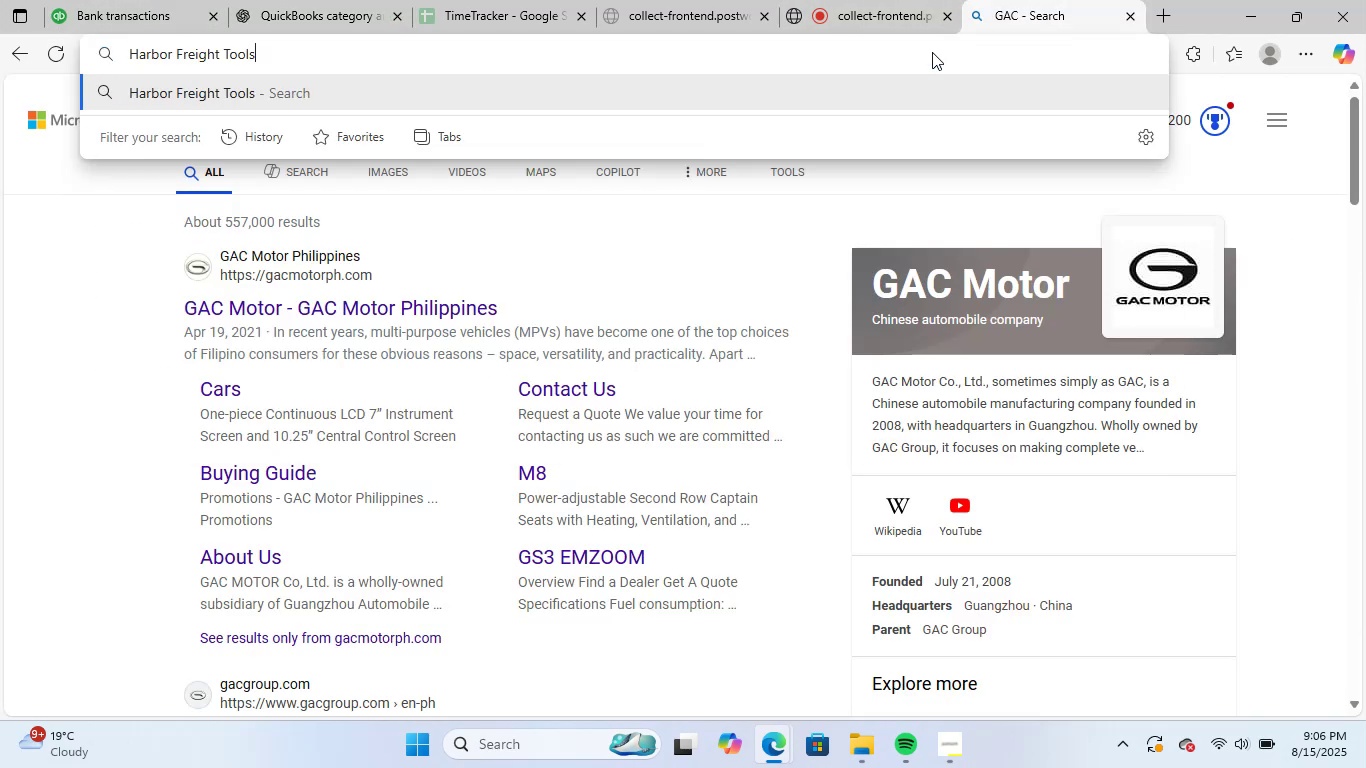 
key(Control+V)
 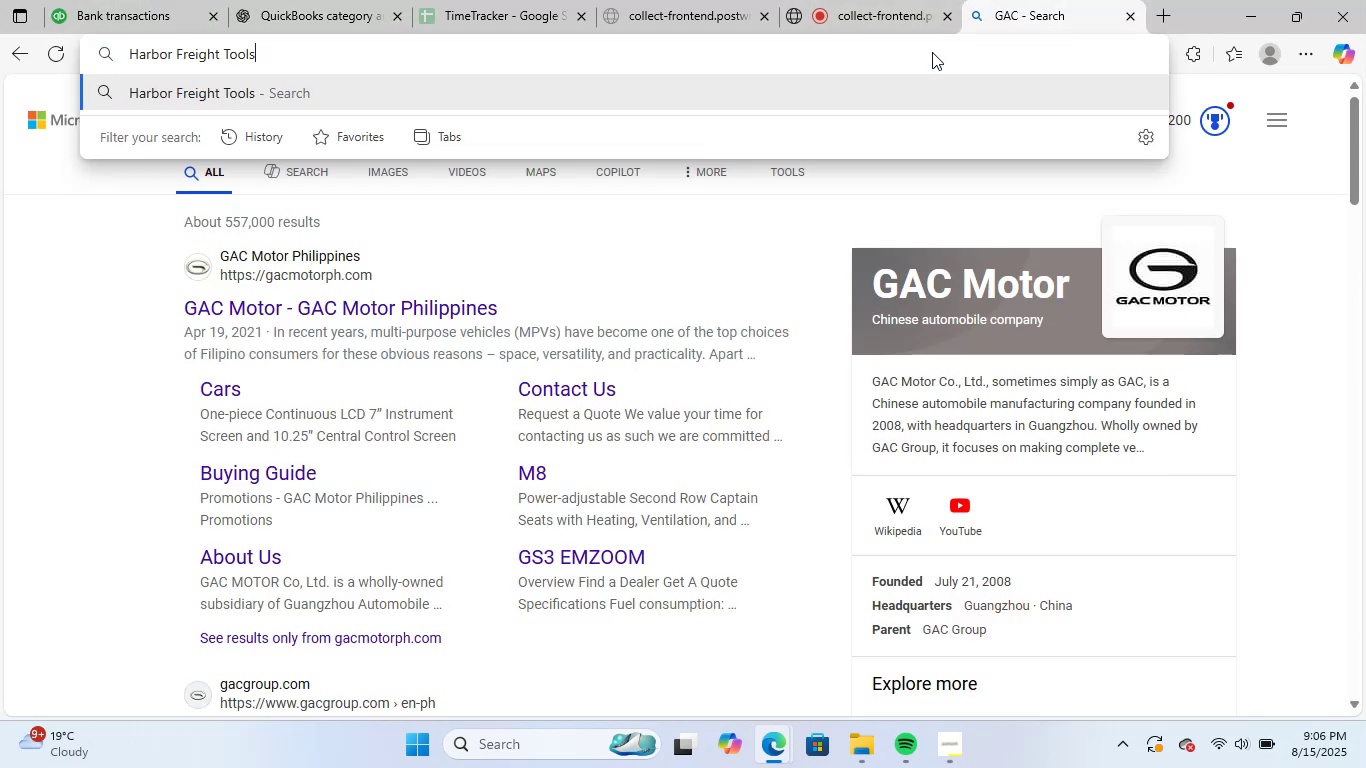 
key(NumpadEnter)
 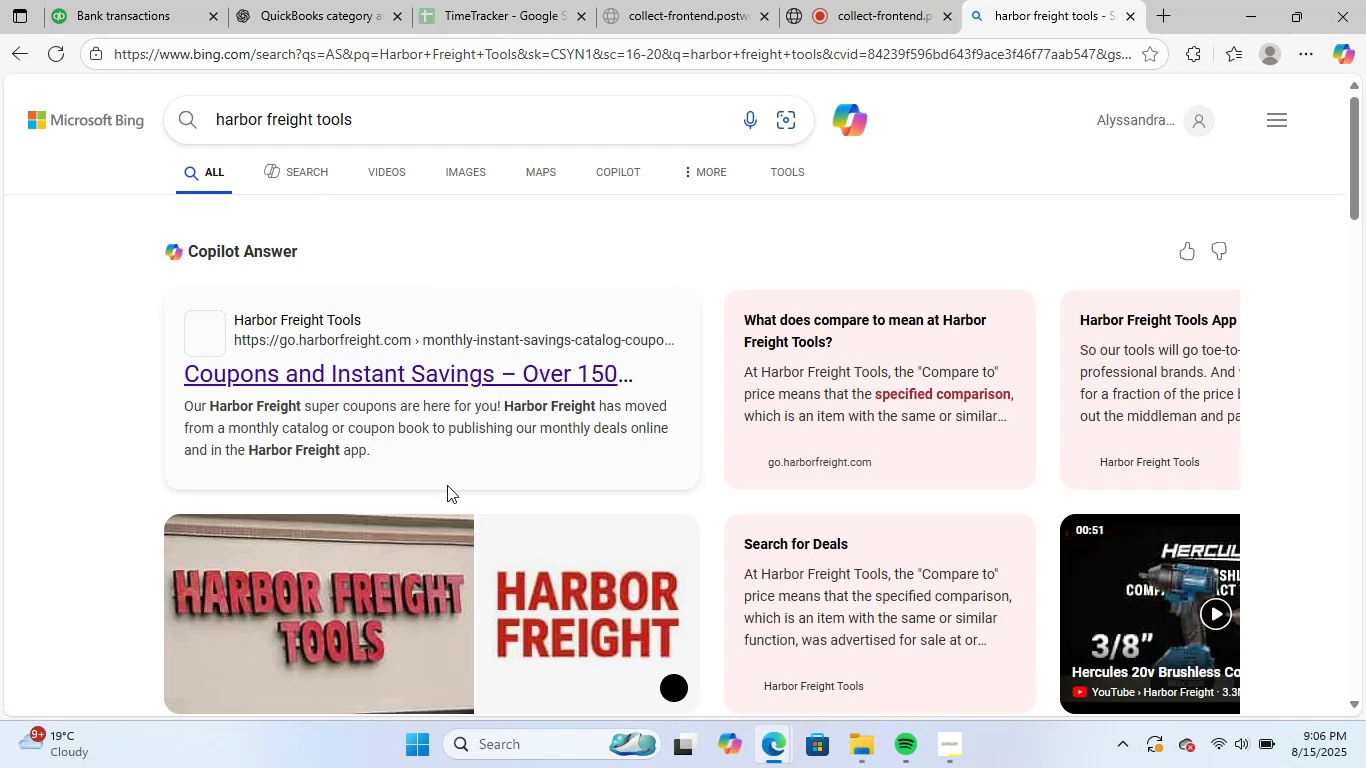 
scroll: coordinate [597, 506], scroll_direction: down, amount: 6.0
 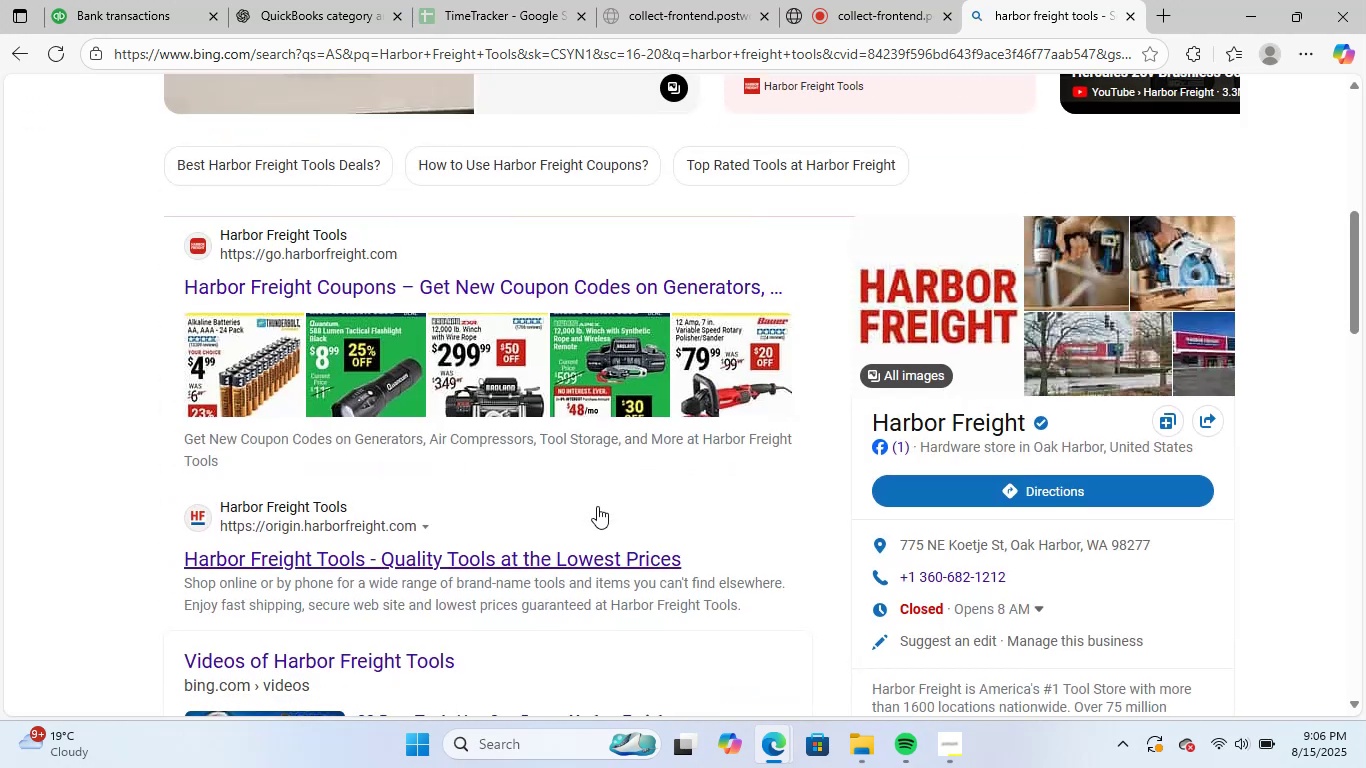 
scroll: coordinate [597, 506], scroll_direction: up, amount: 4.0
 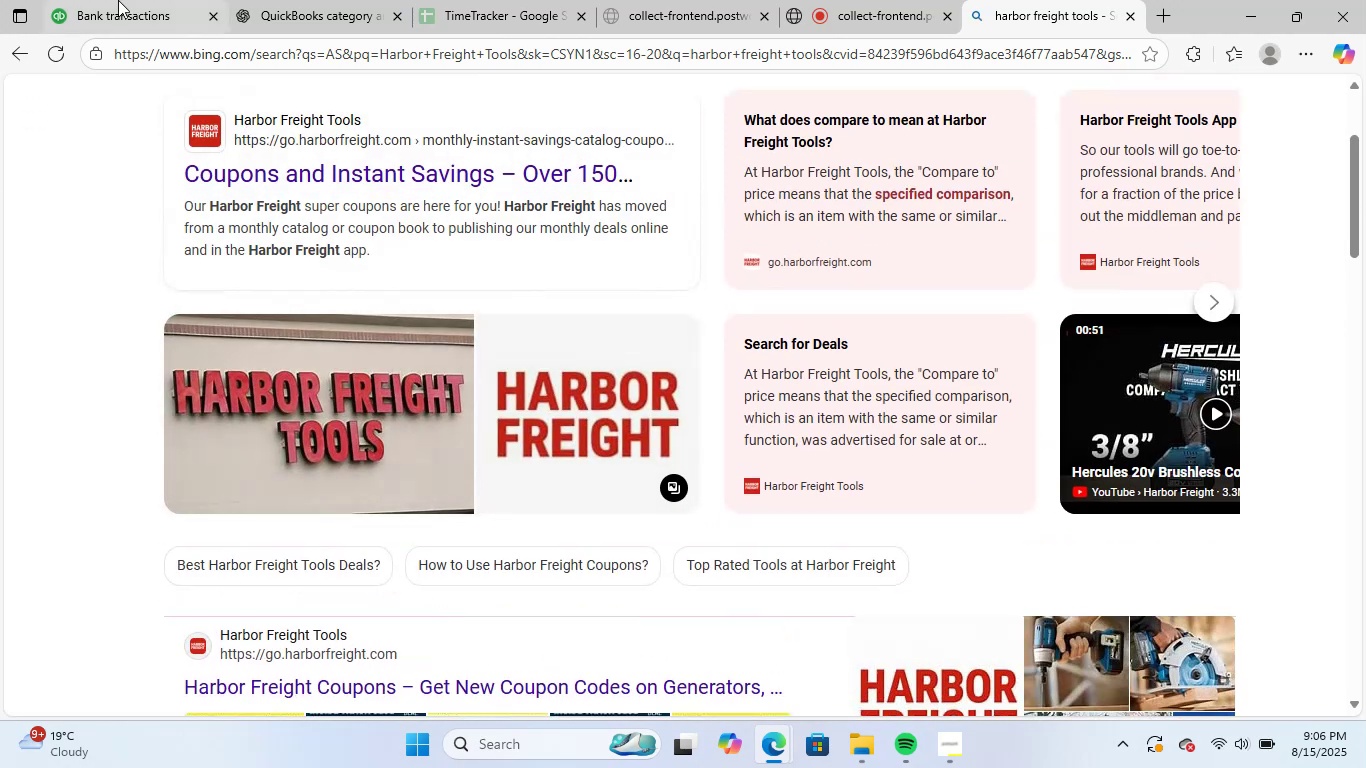 
left_click([118, 0])
 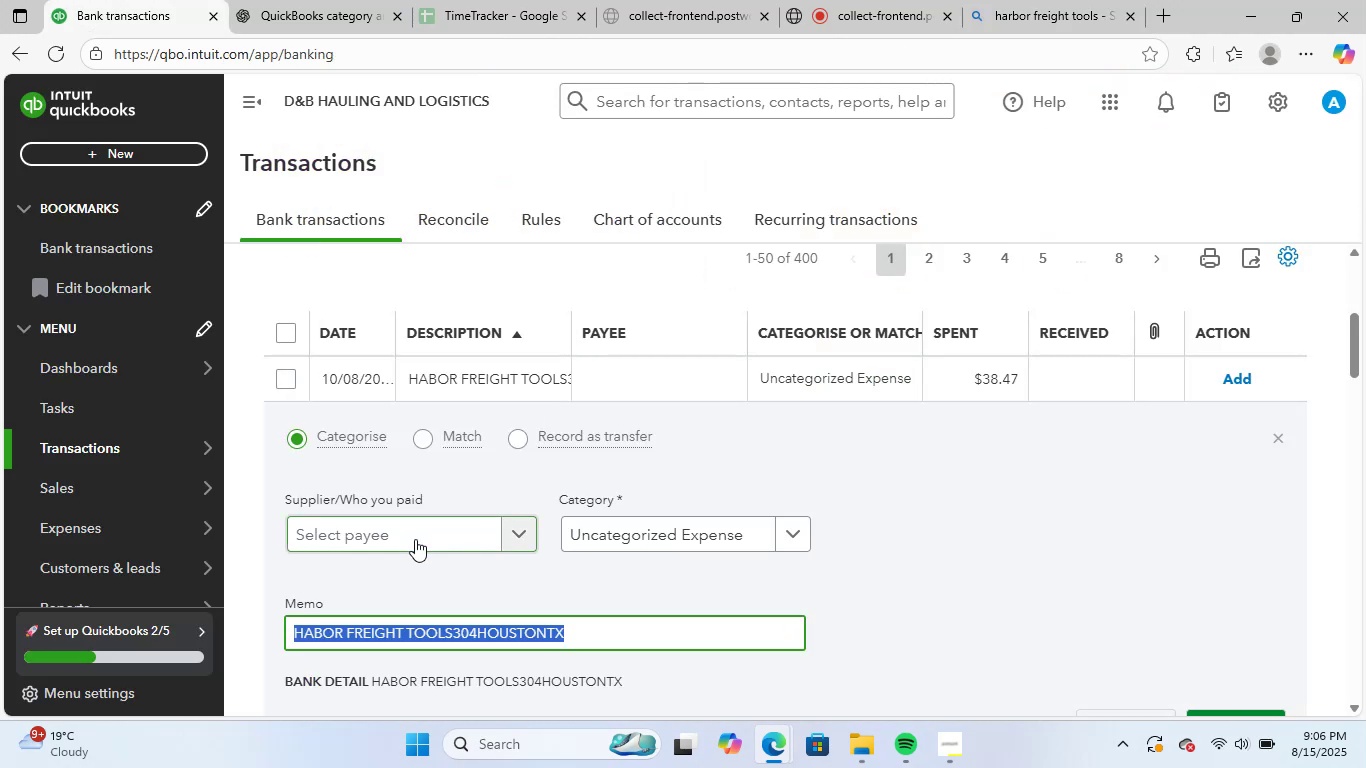 
key(Control+ControlLeft)
 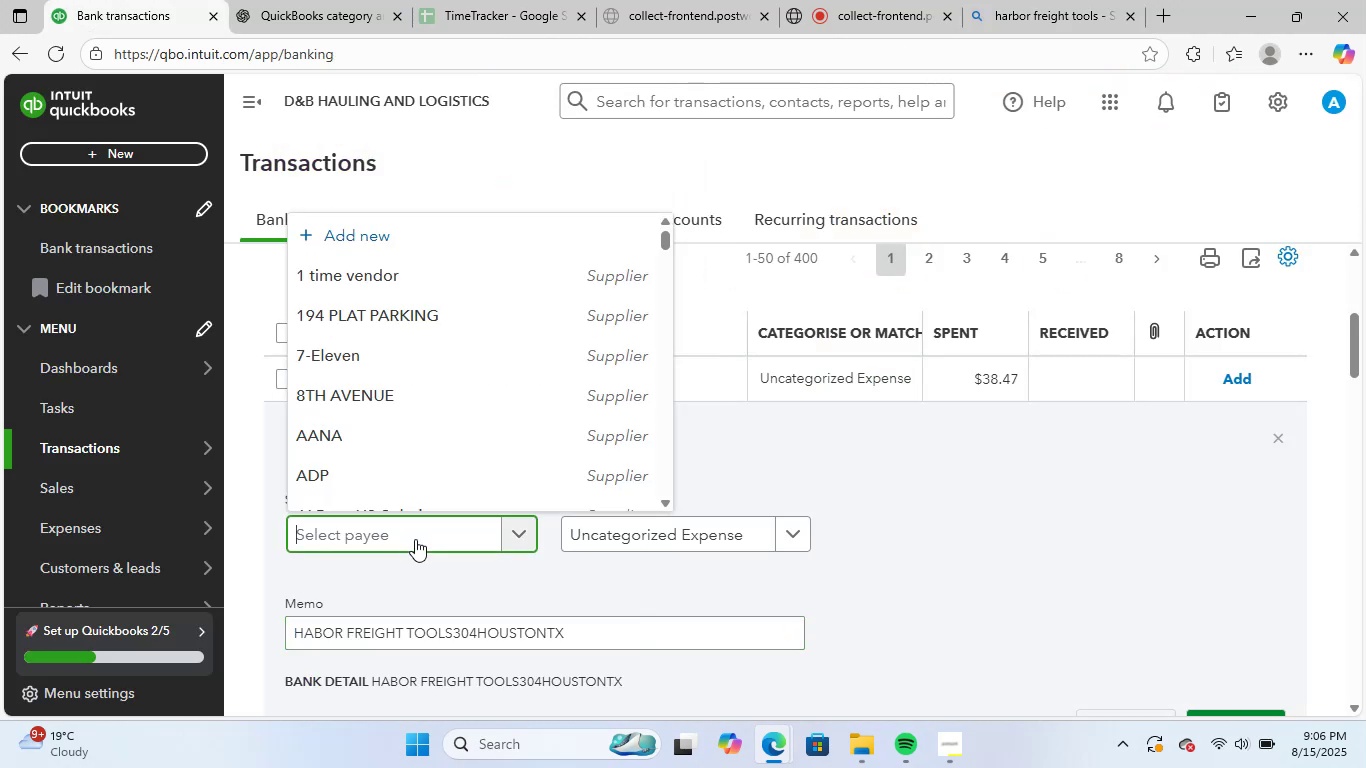 
key(Control+V)
 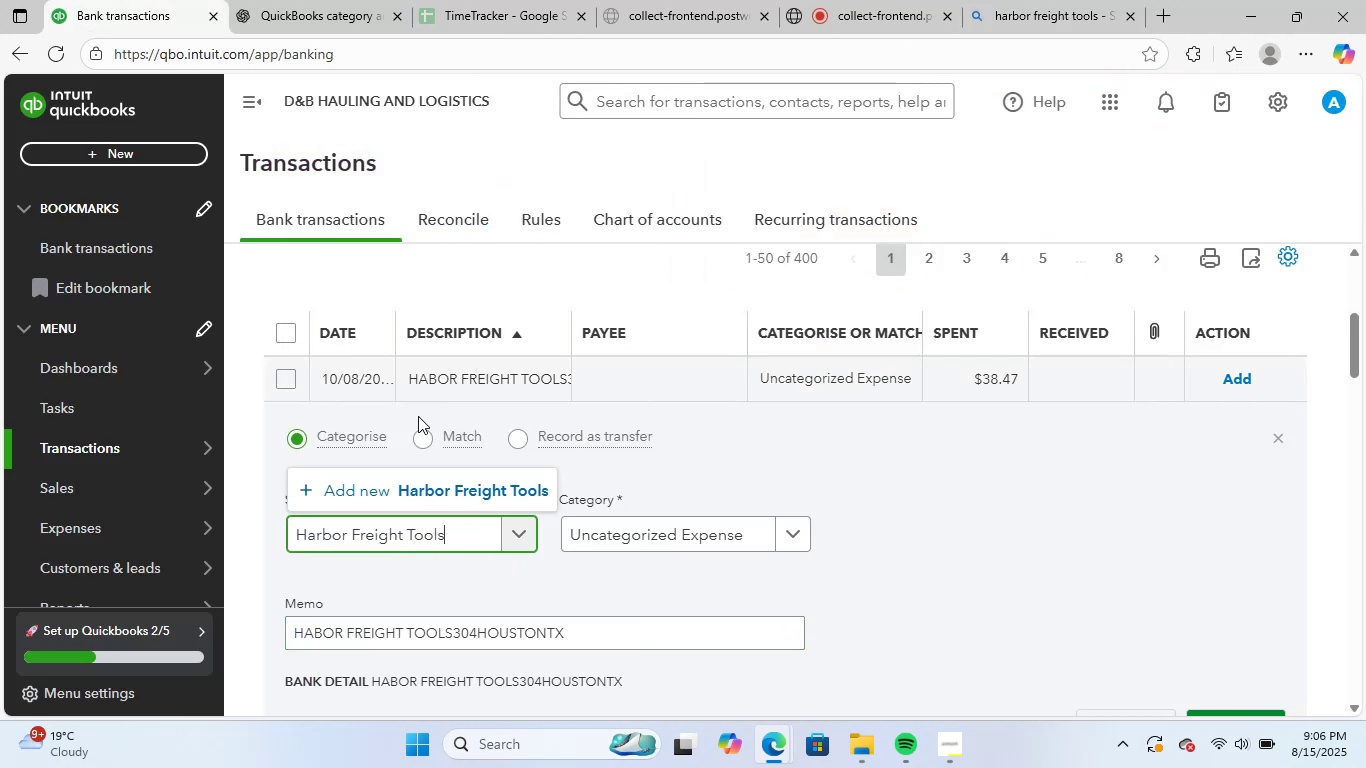 
left_click([452, 476])
 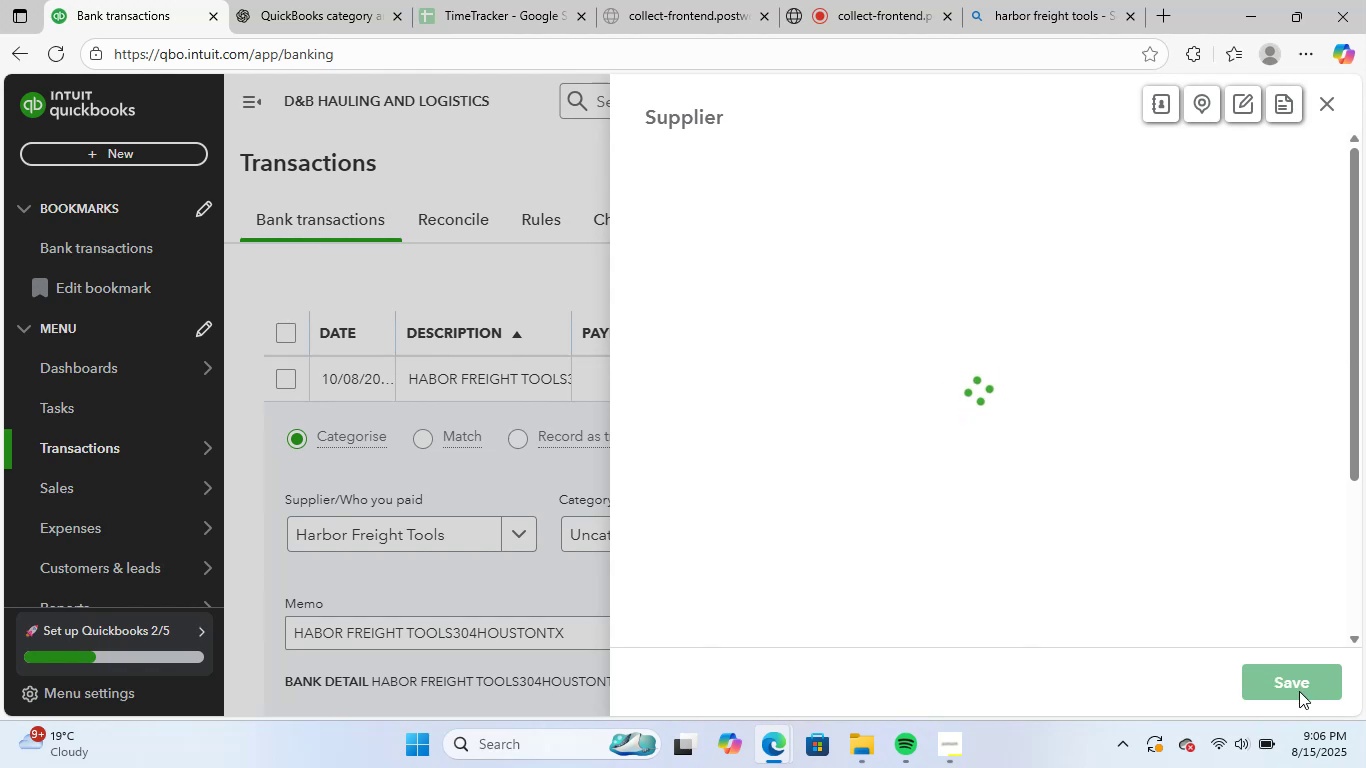 
left_click([1299, 689])
 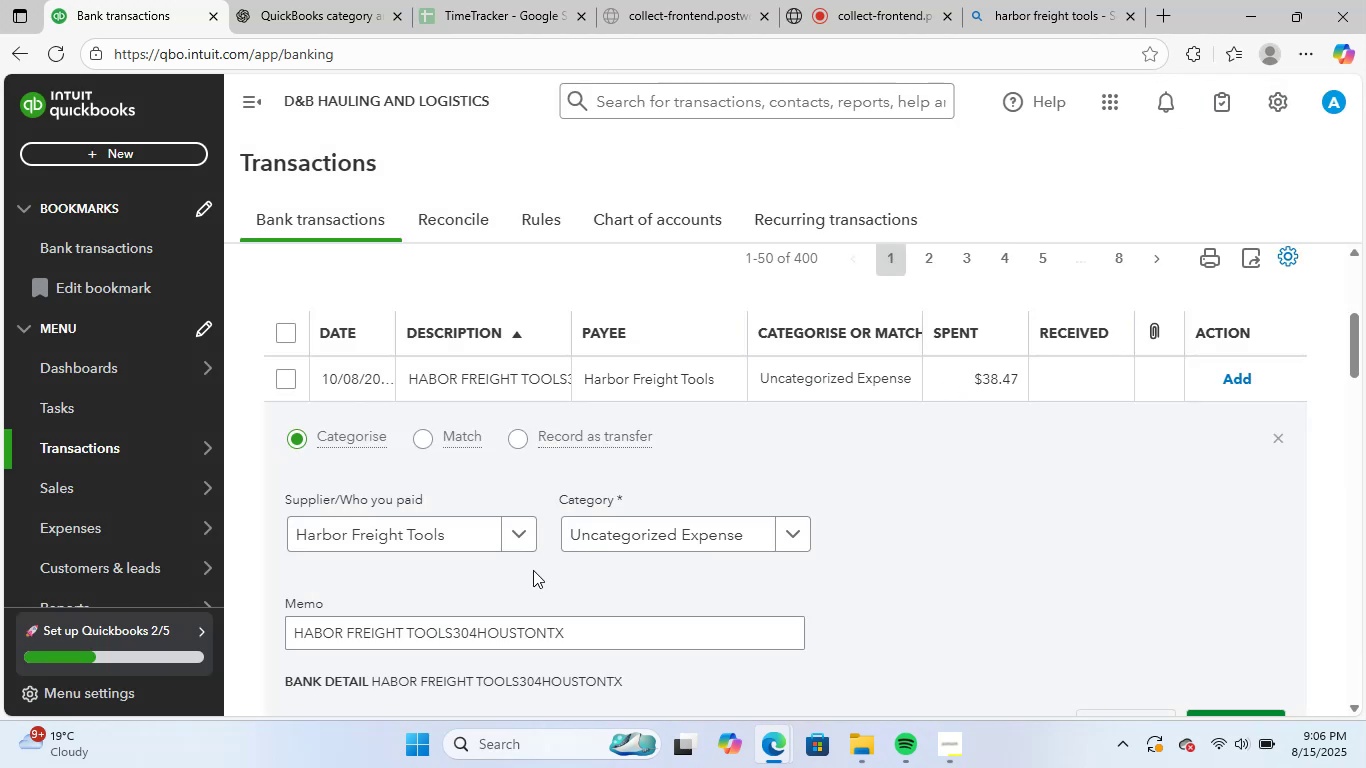 
left_click([646, 540])
 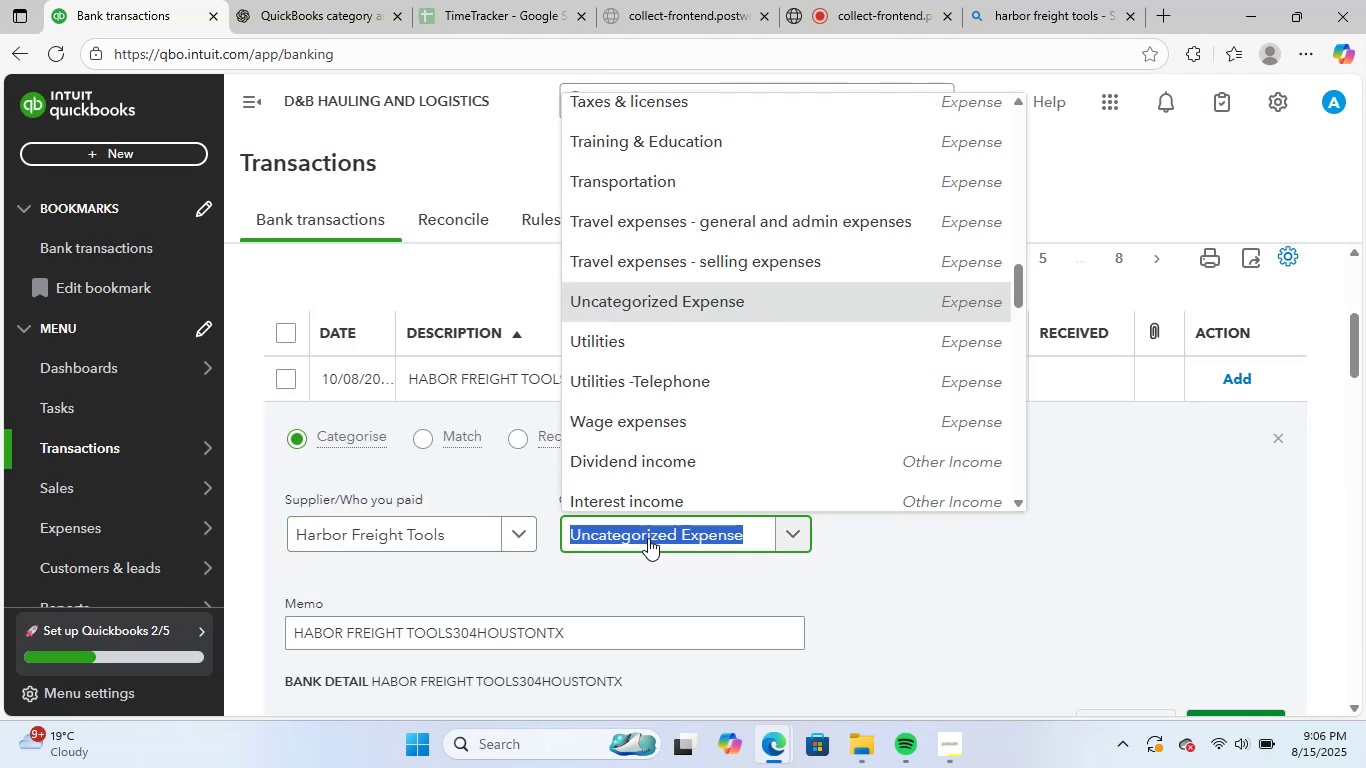 
type(supp)
 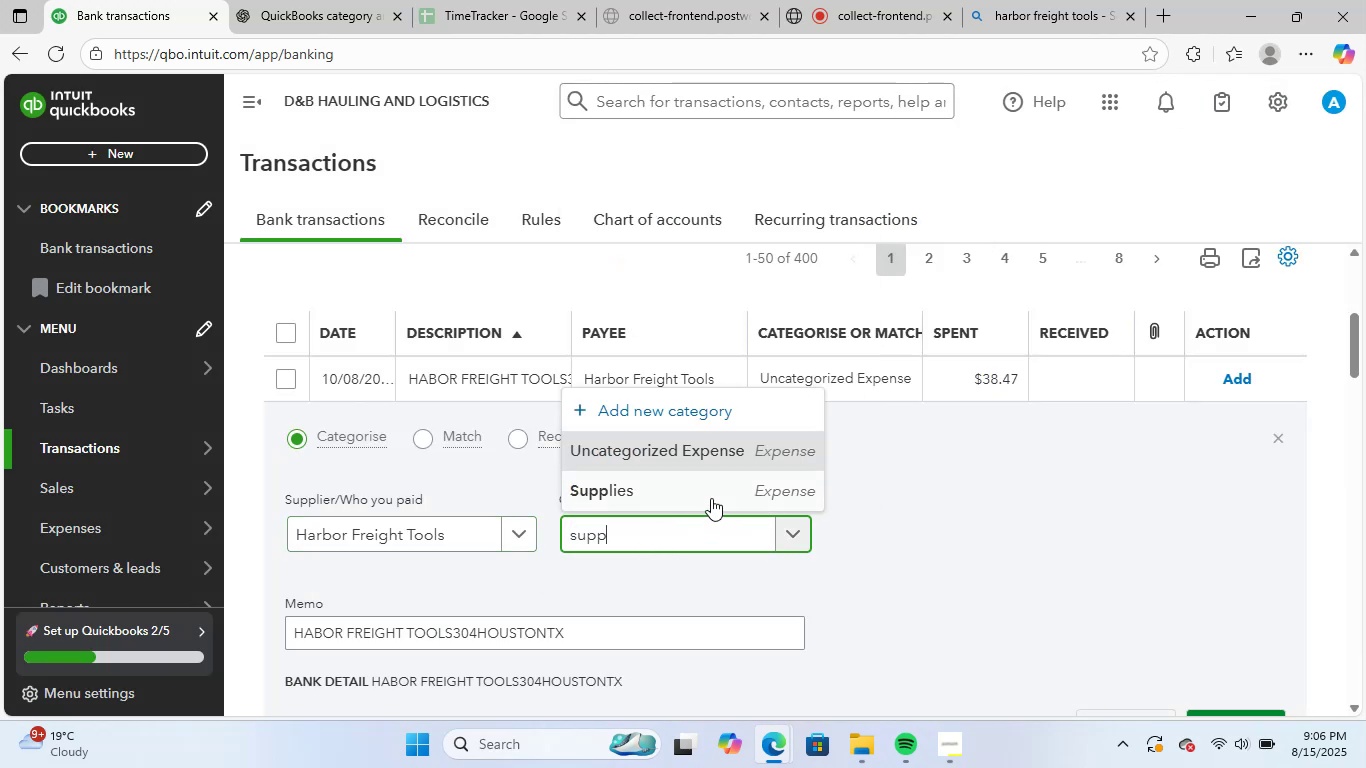 
left_click([712, 498])
 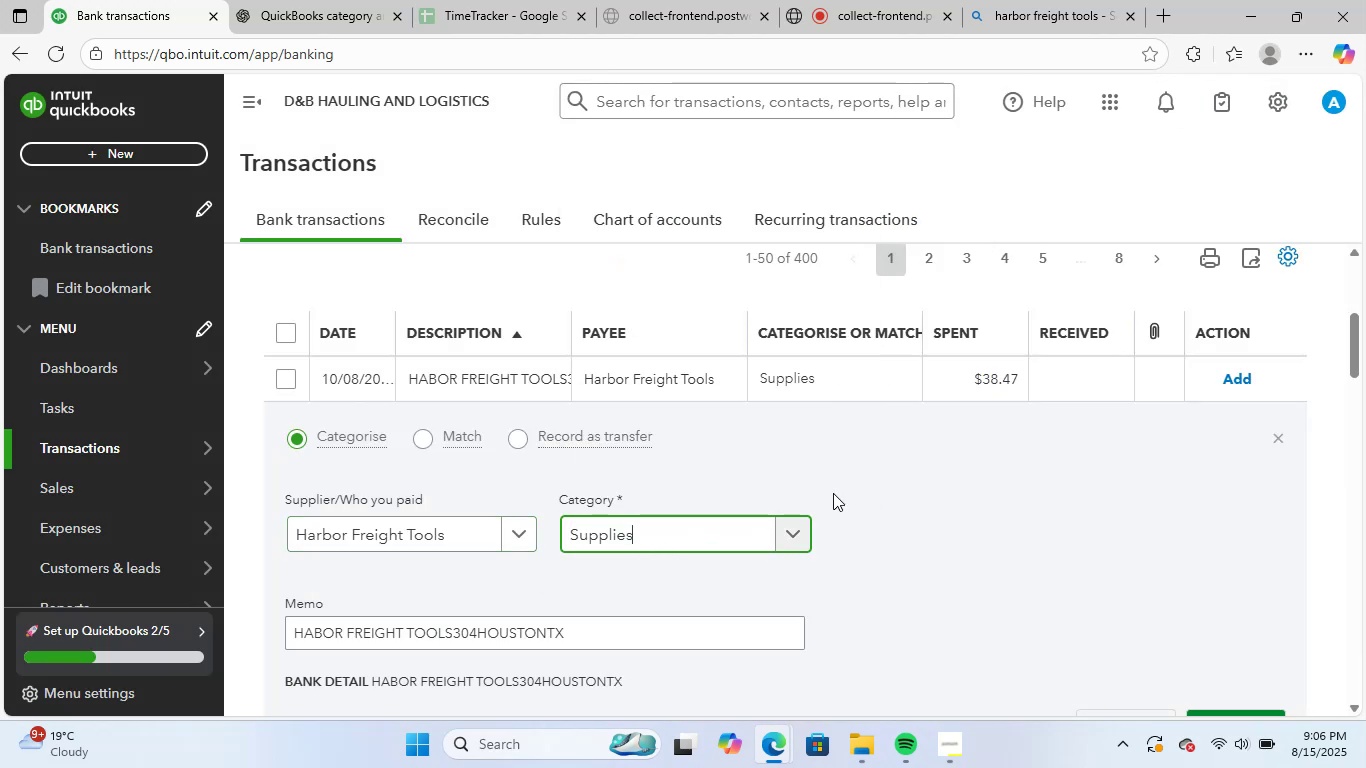 
scroll: coordinate [842, 498], scroll_direction: down, amount: 2.0
 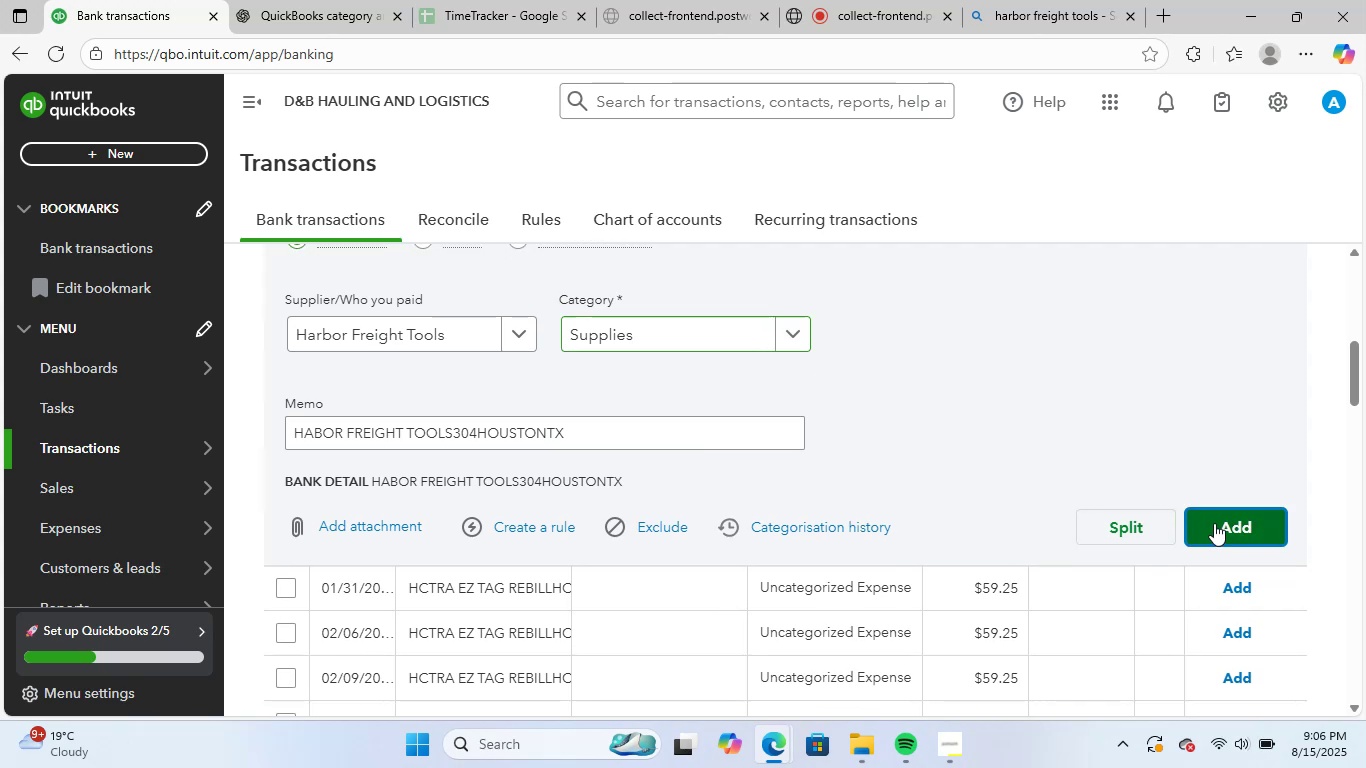 
left_click([1214, 523])
 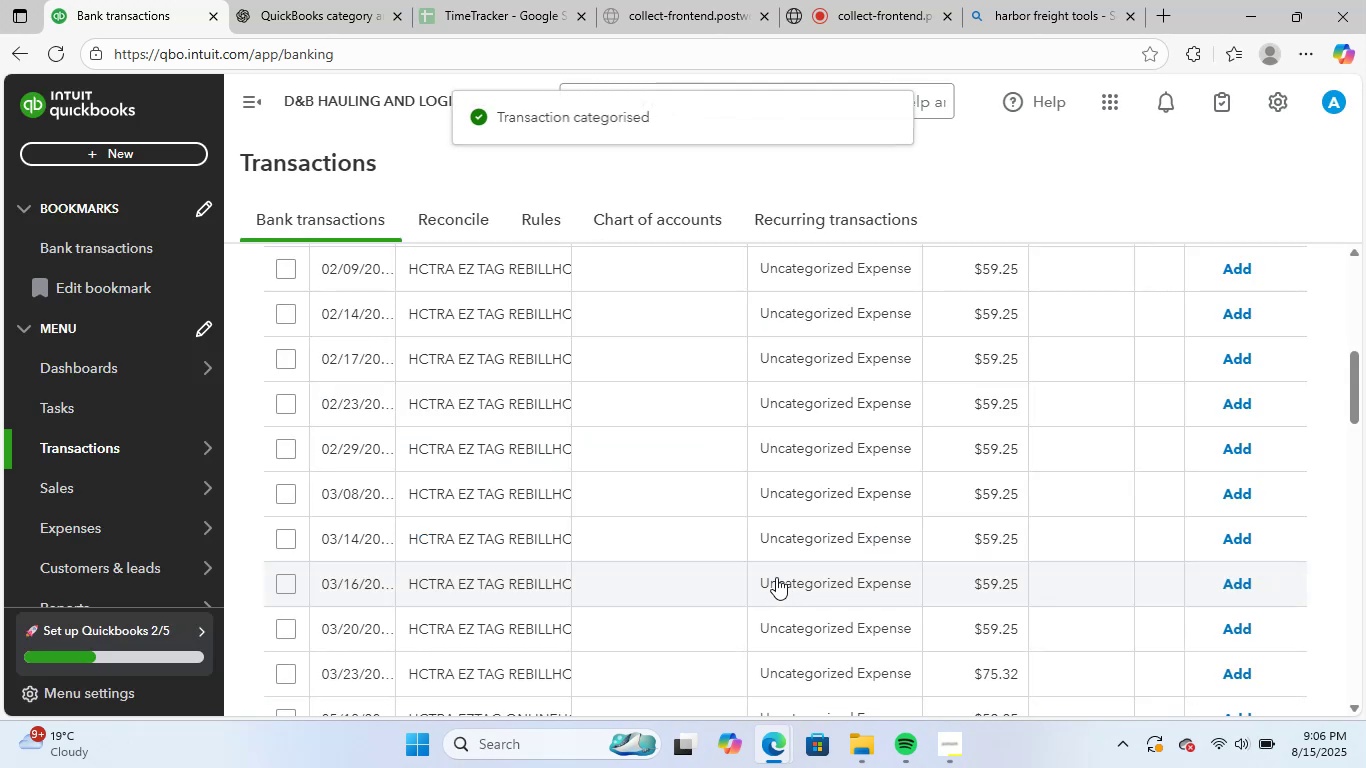 
scroll: coordinate [595, 445], scroll_direction: up, amount: 4.0
 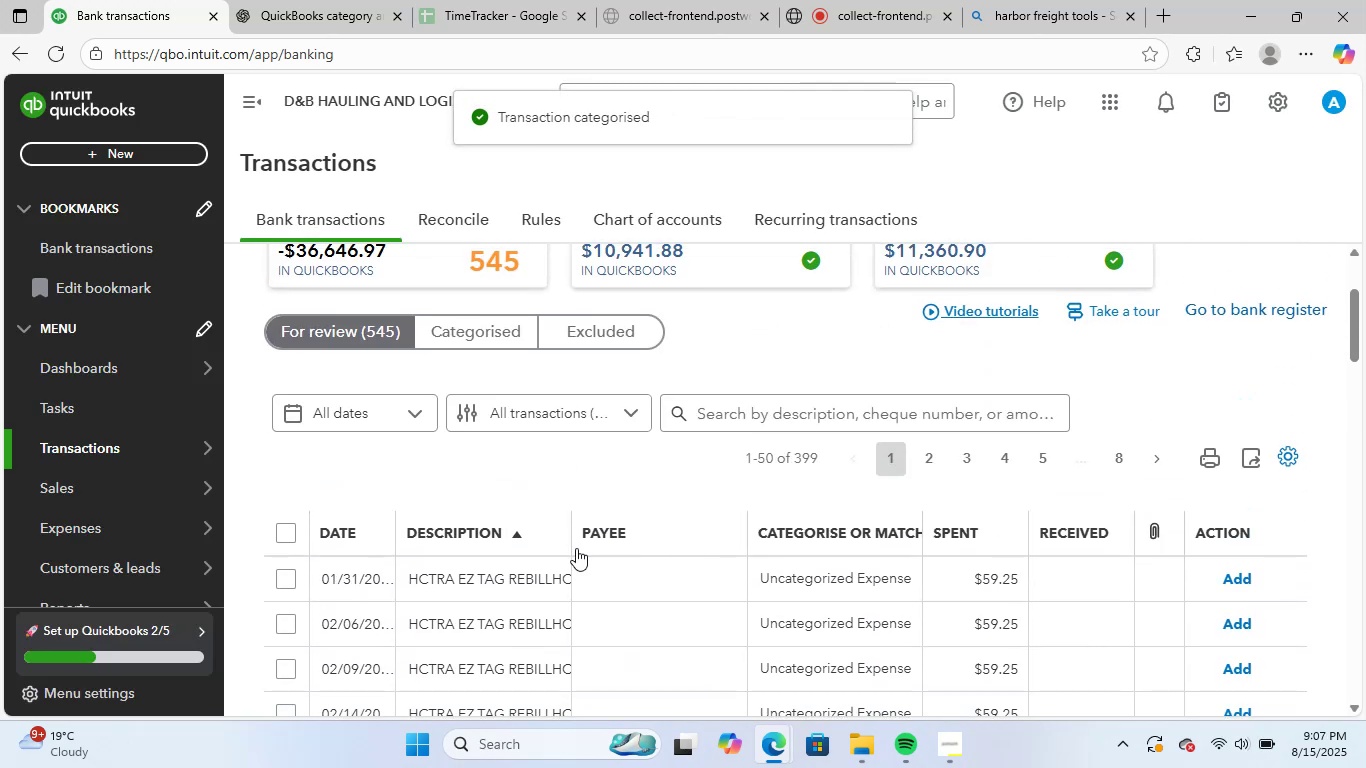 
scroll: coordinate [576, 548], scroll_direction: down, amount: 2.0
 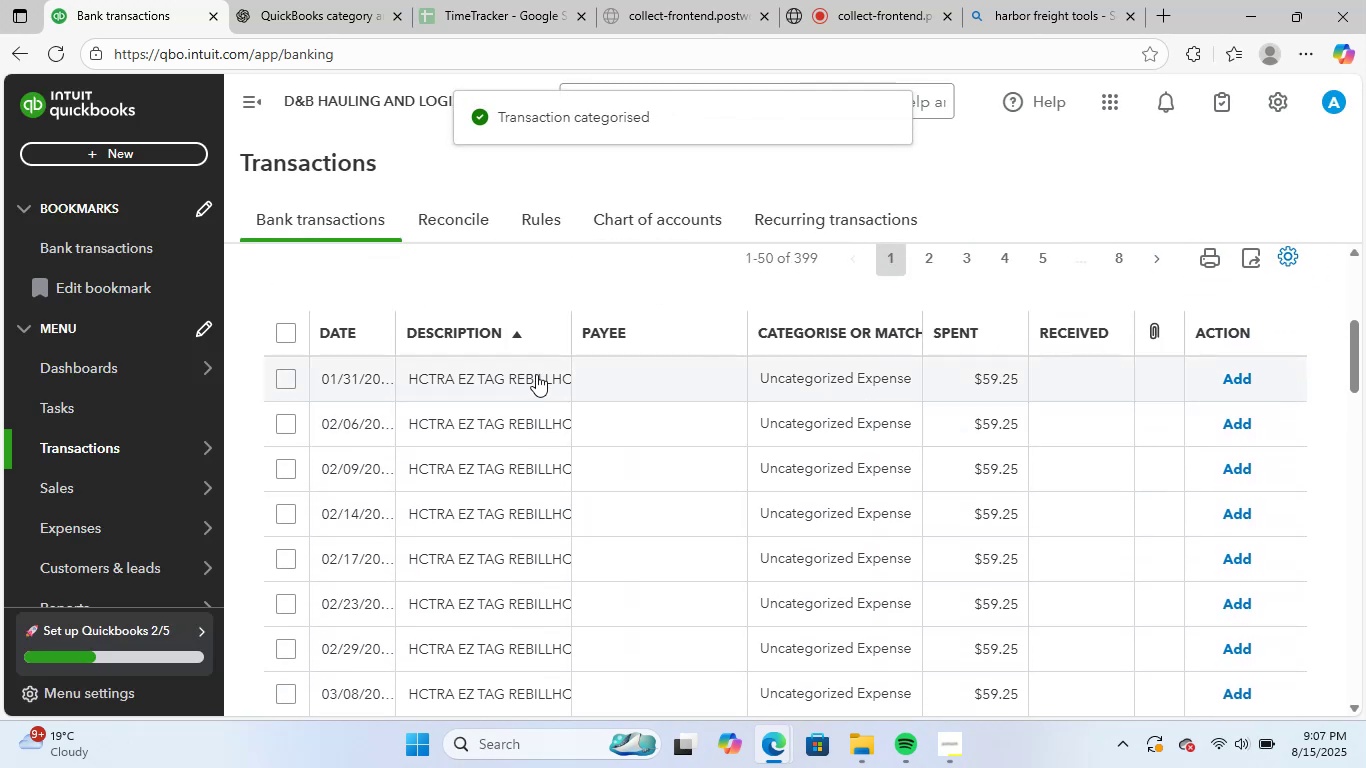 
left_click([536, 374])
 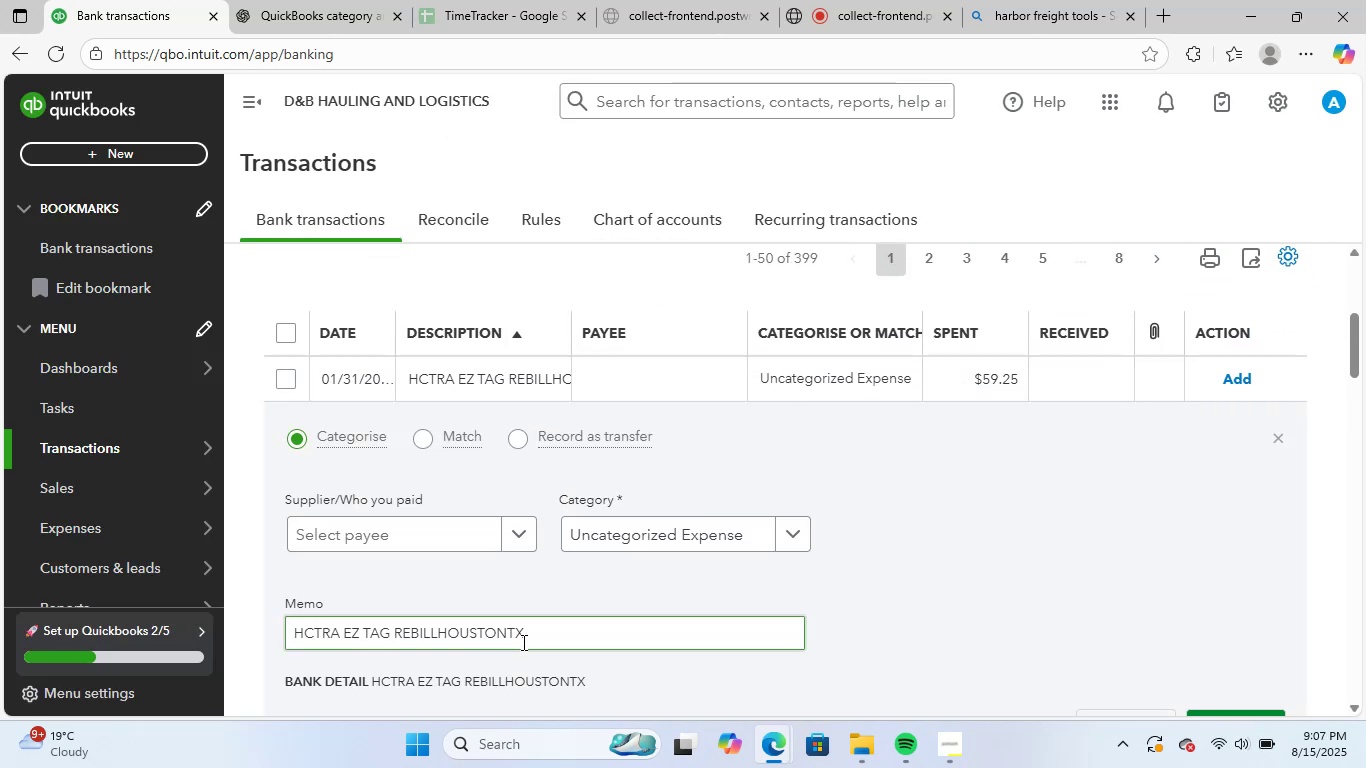 
left_click_drag(start_coordinate=[549, 635], to_coordinate=[260, 629])
 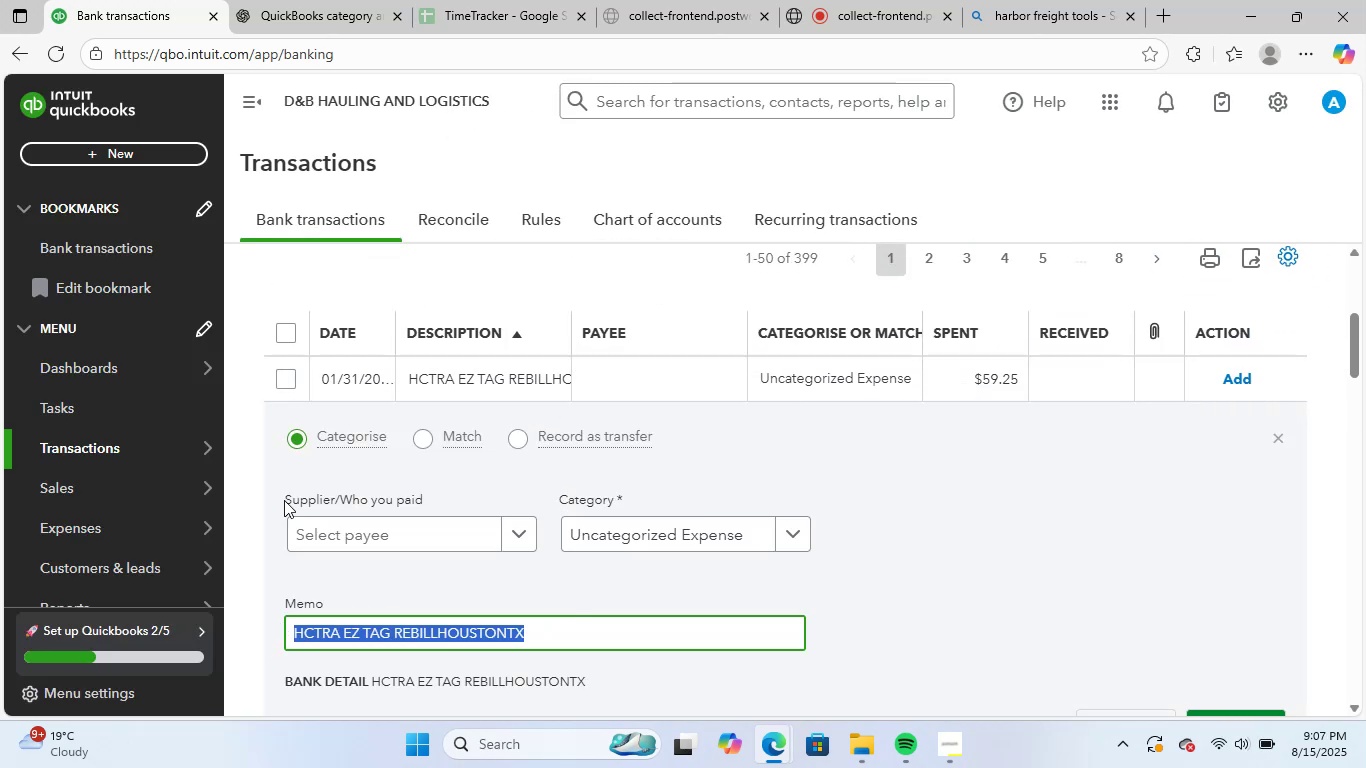 
key(Control+ControlLeft)
 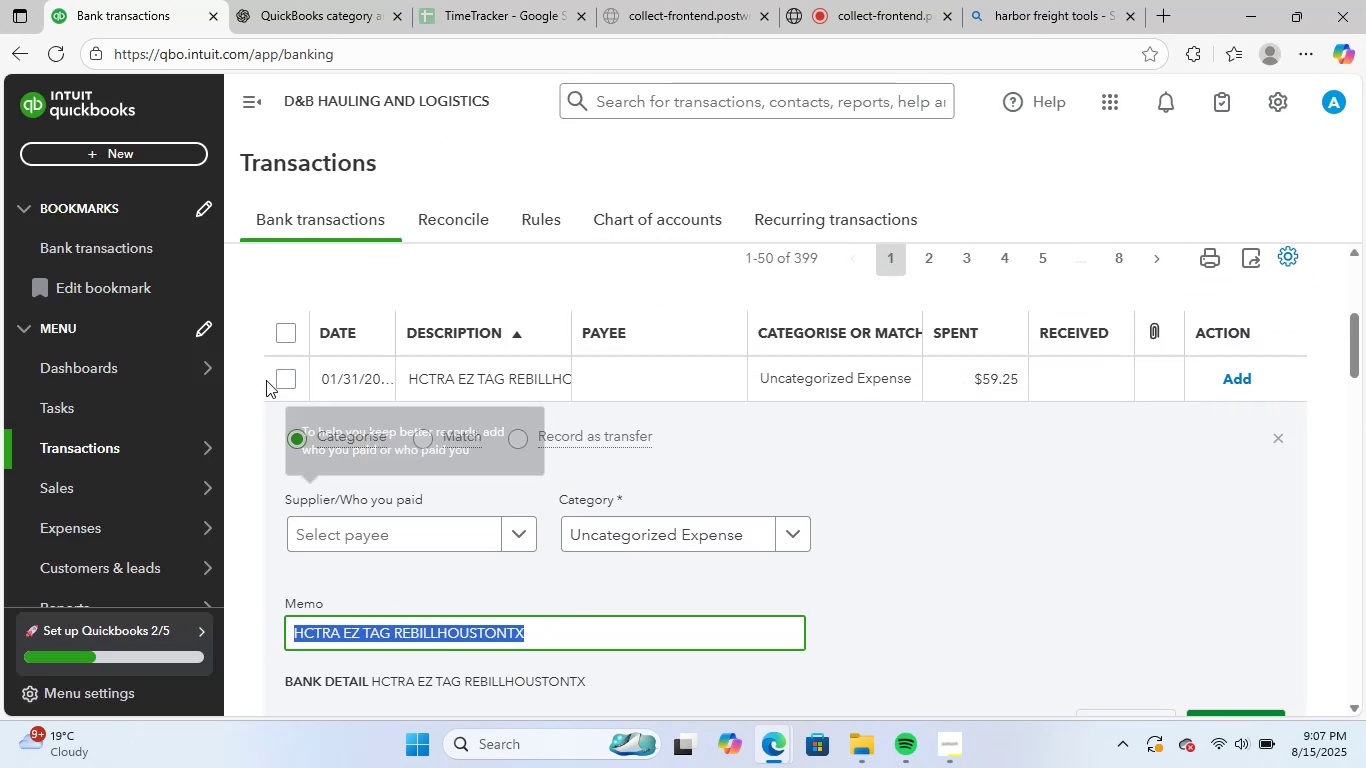 
key(Control+C)
 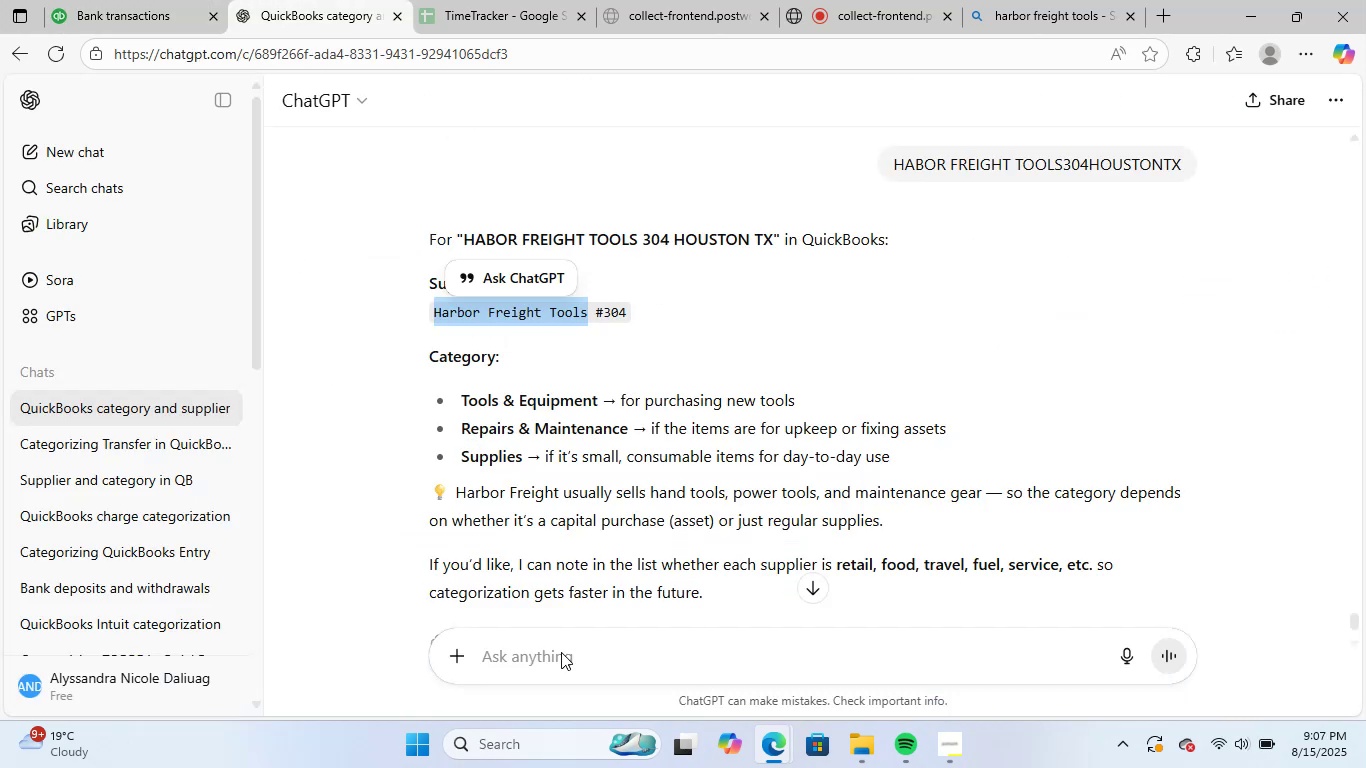 
left_click([561, 652])
 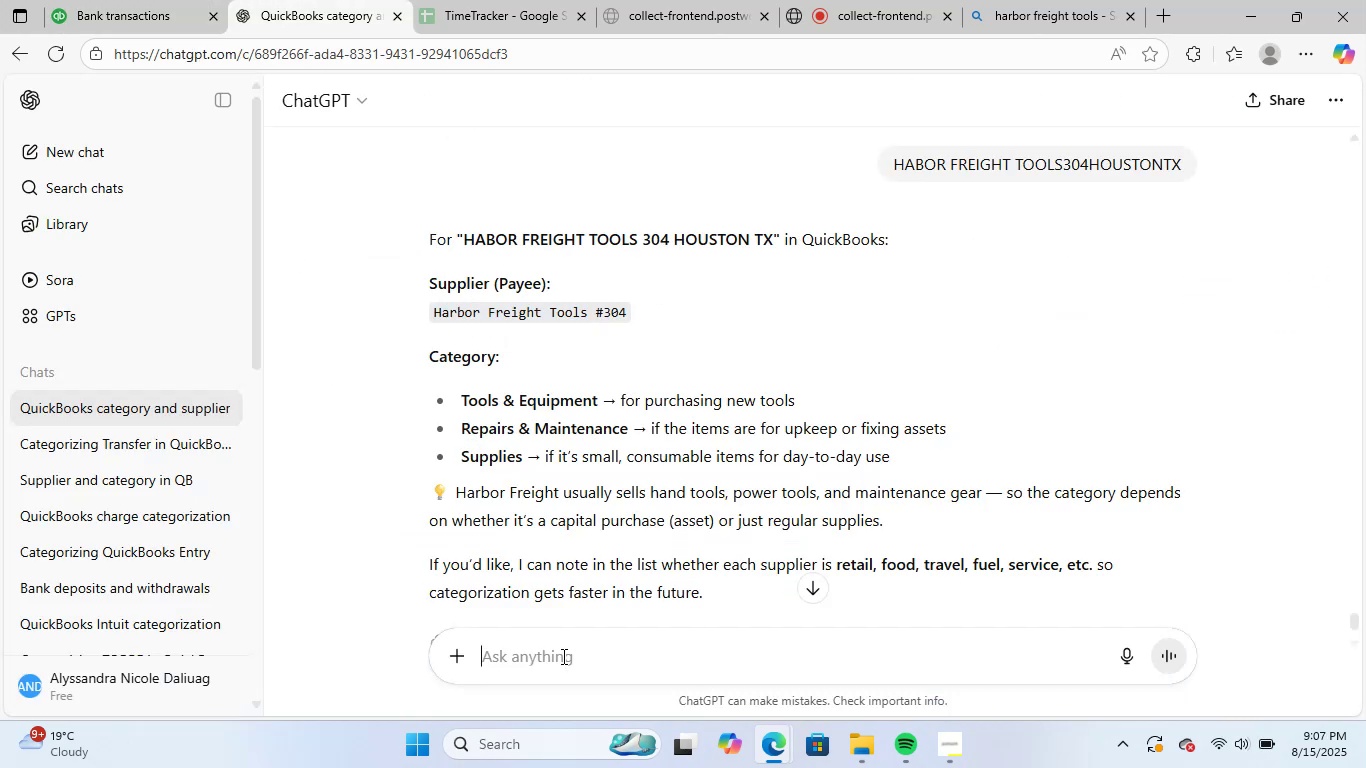 
key(Control+ControlLeft)
 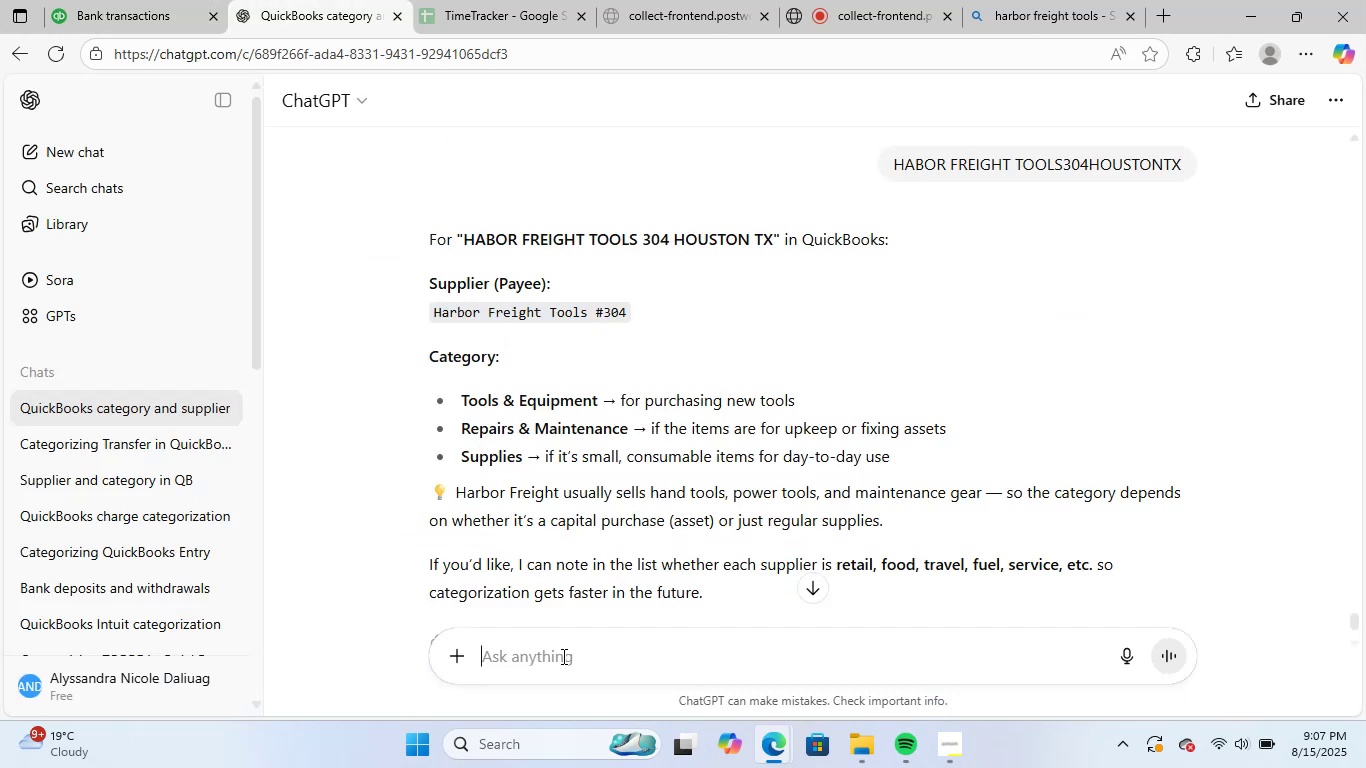 
key(Control+V)
 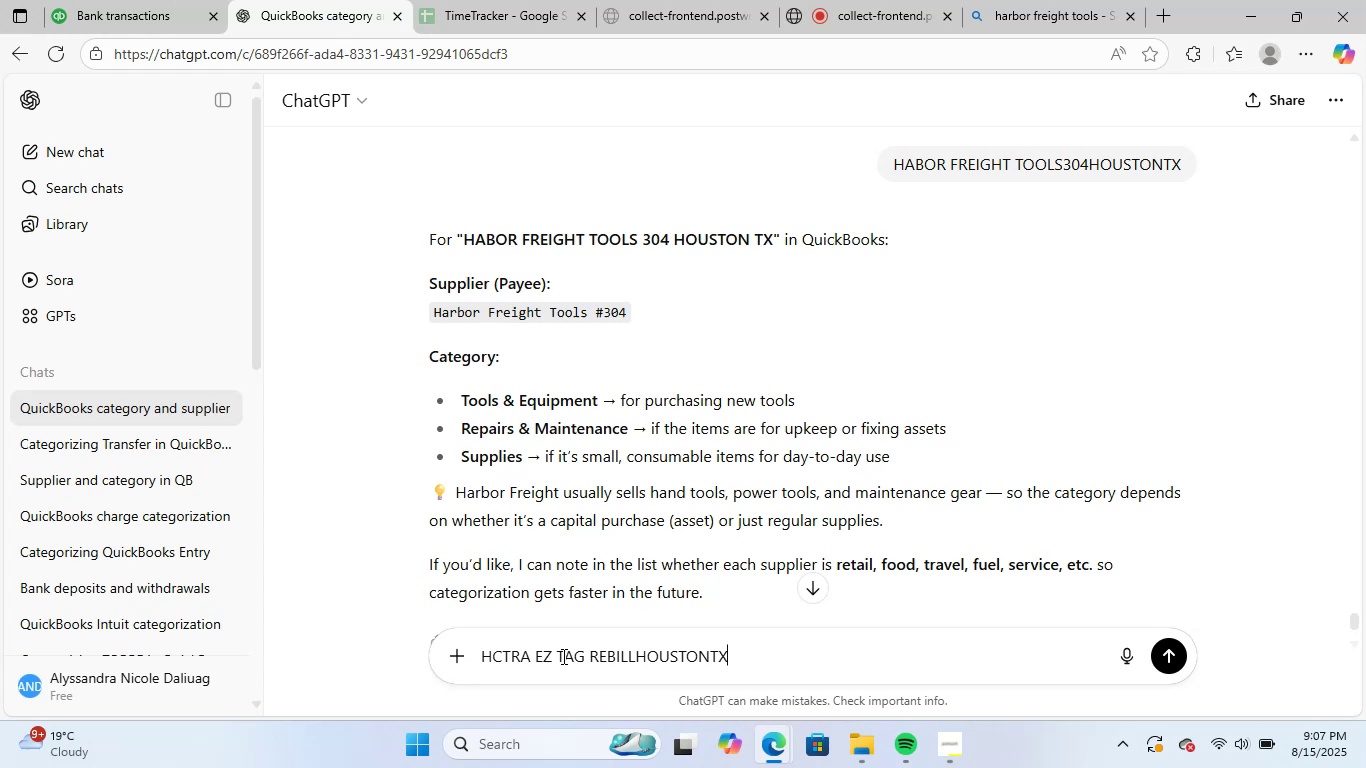 
key(NumpadEnter)
 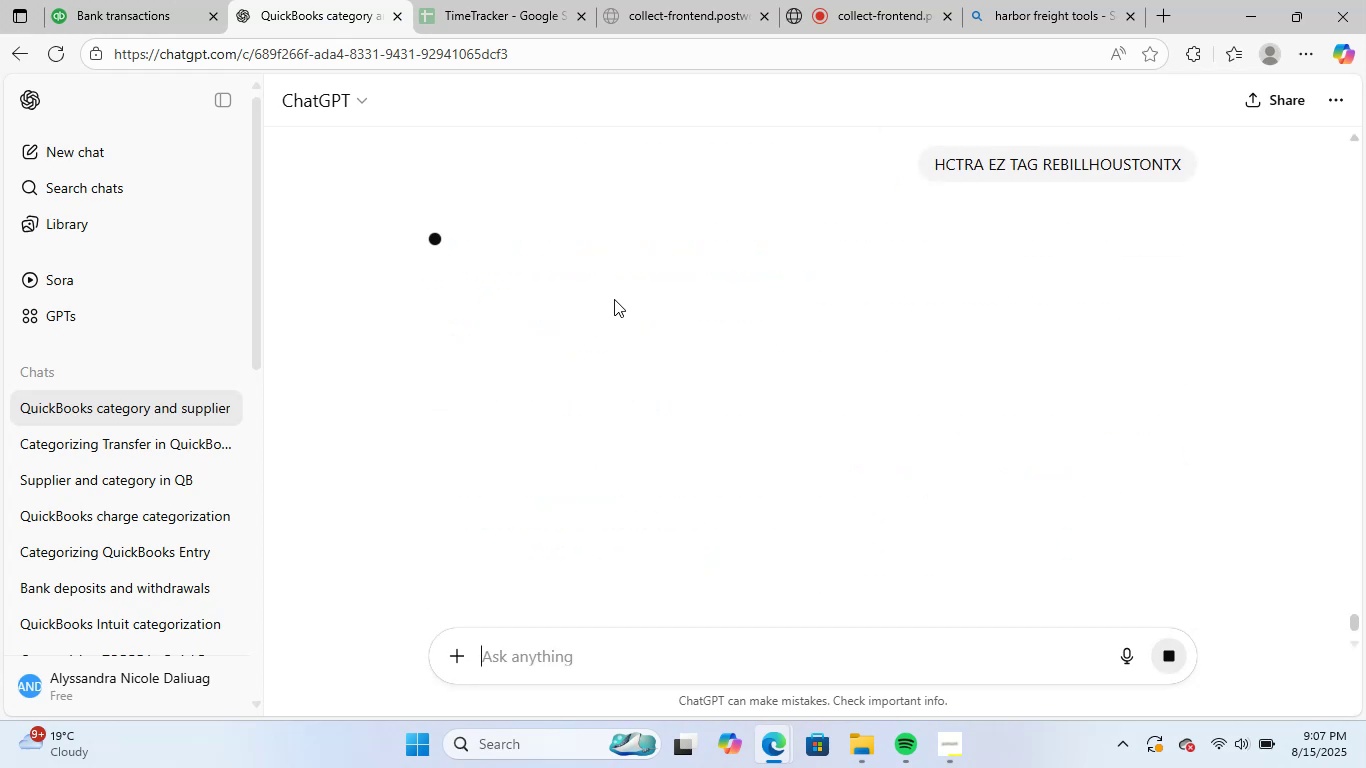 
wait(14.16)
 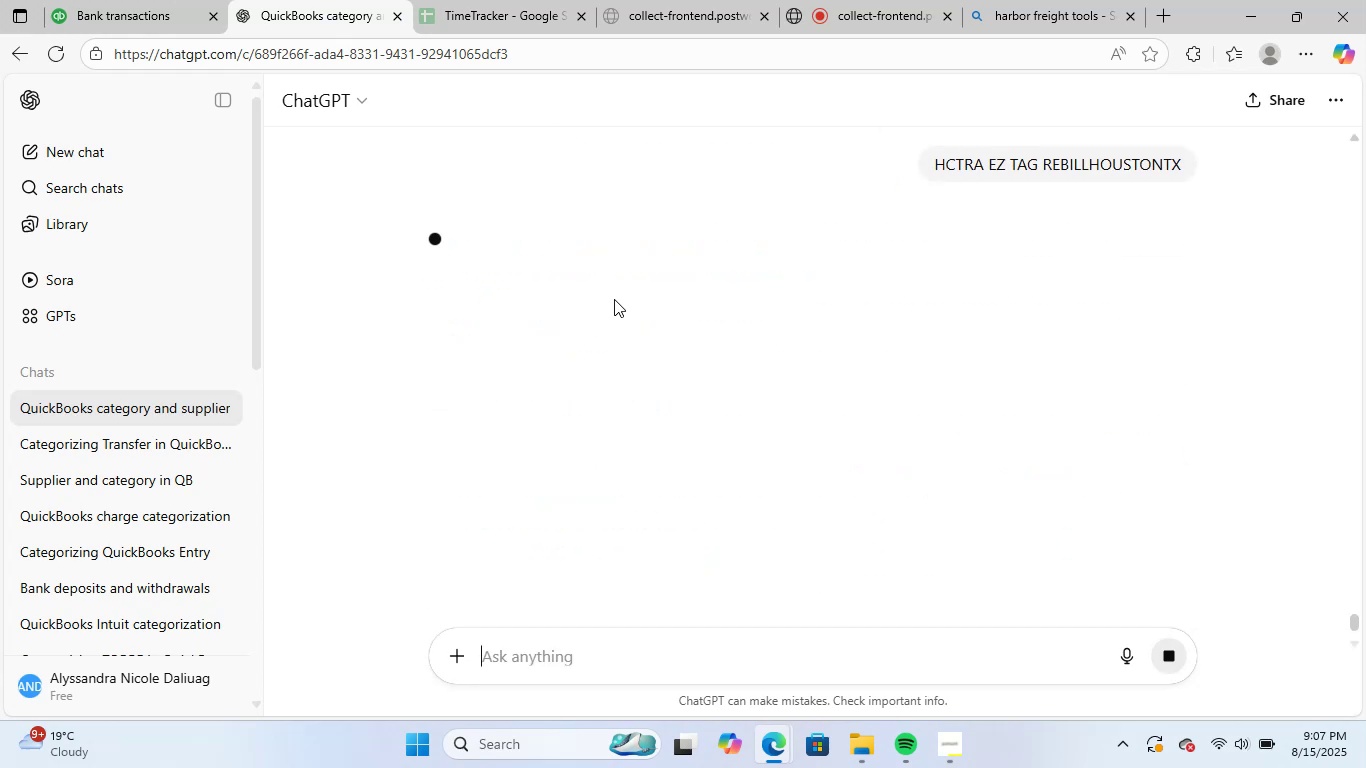 
left_click_drag(start_coordinate=[432, 309], to_coordinate=[473, 311])
 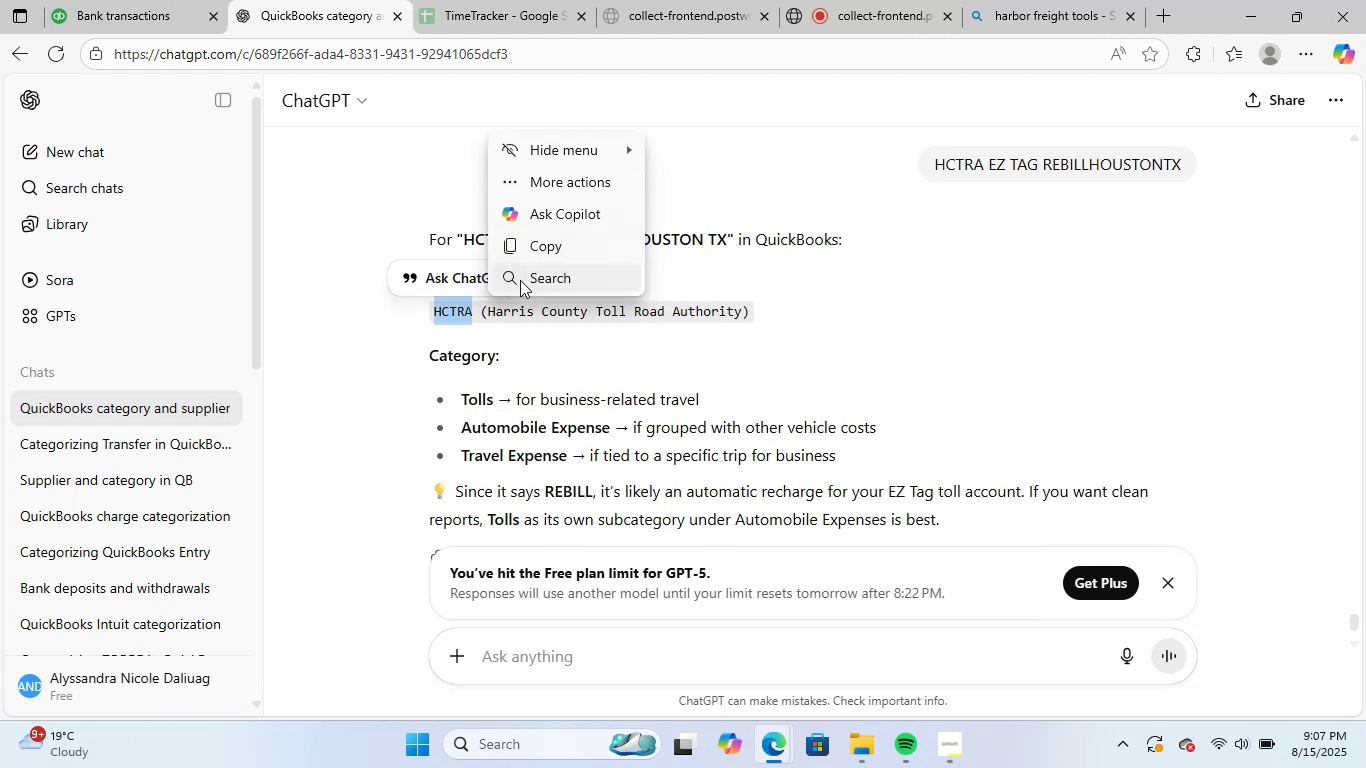 
key(Control+C)
 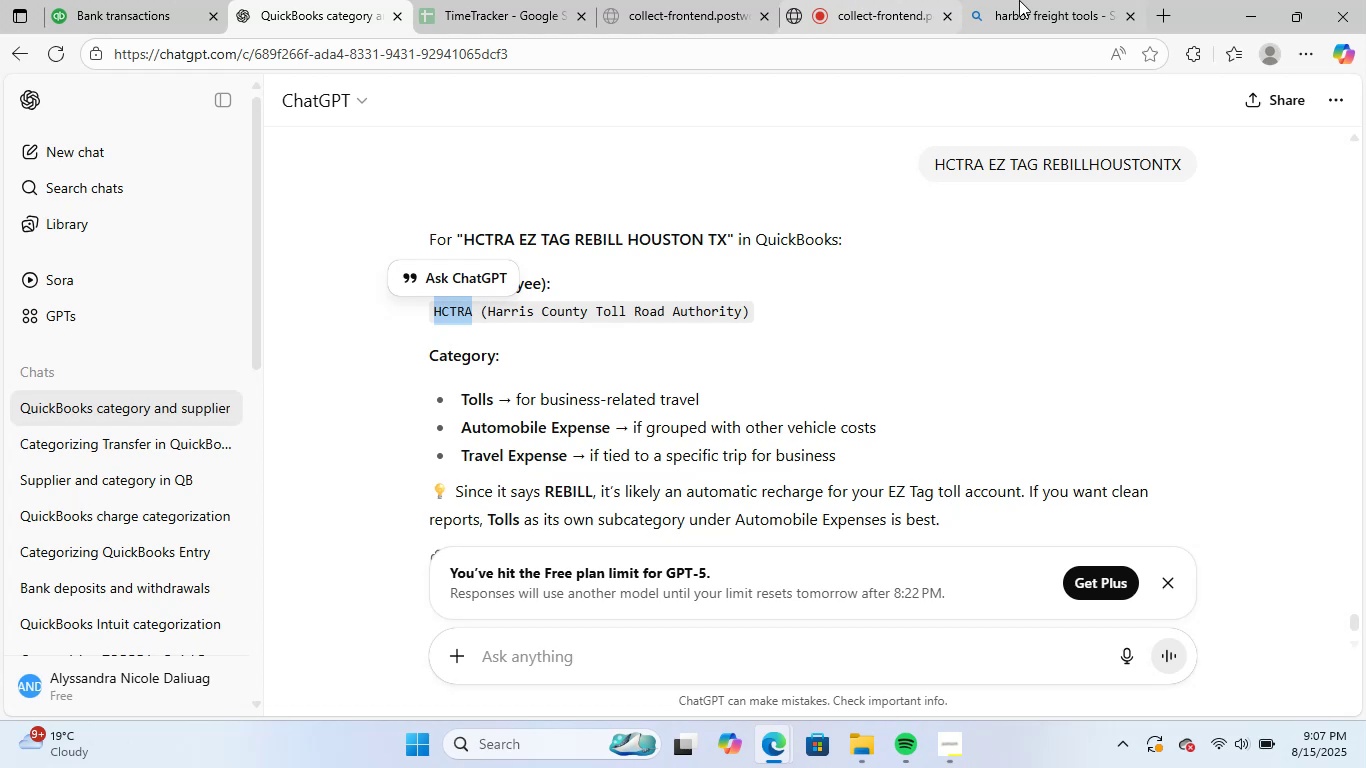 
left_click([1016, 0])
 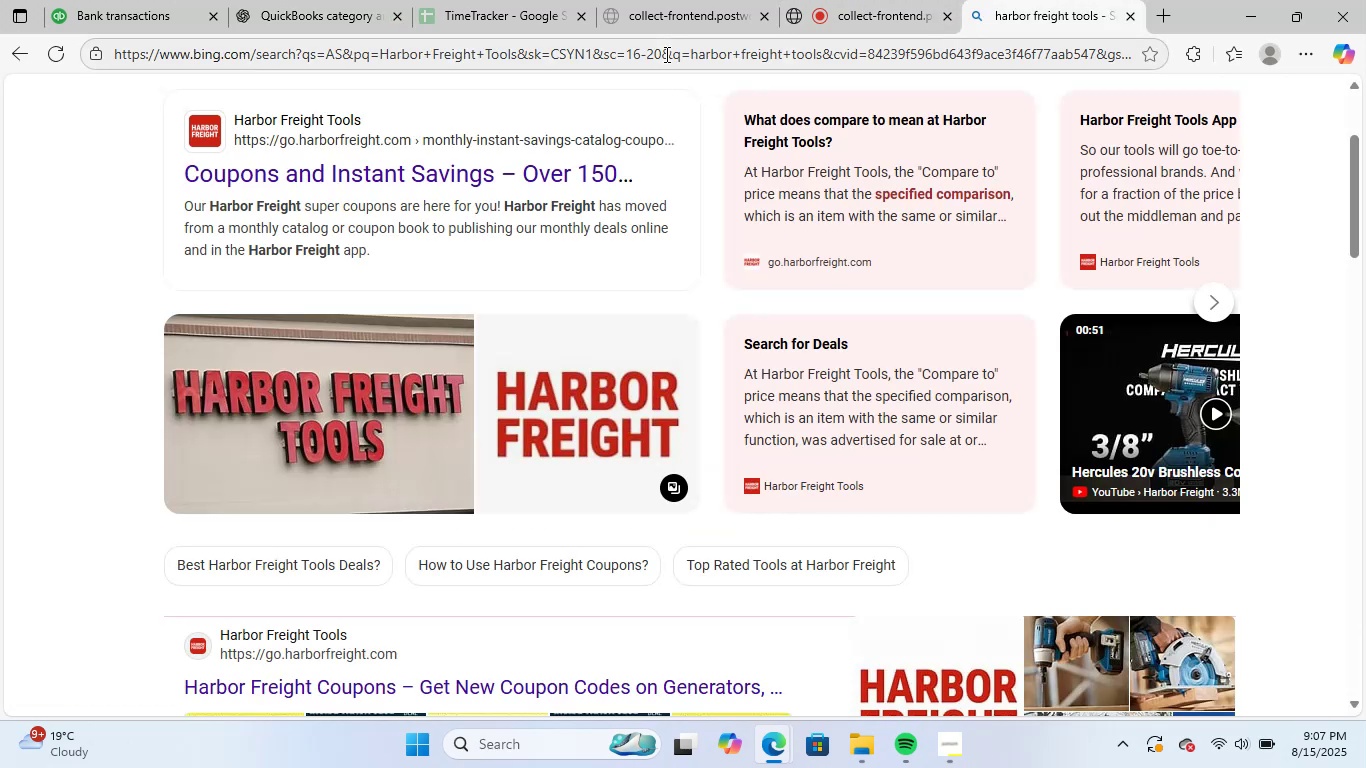 
left_click([665, 54])
 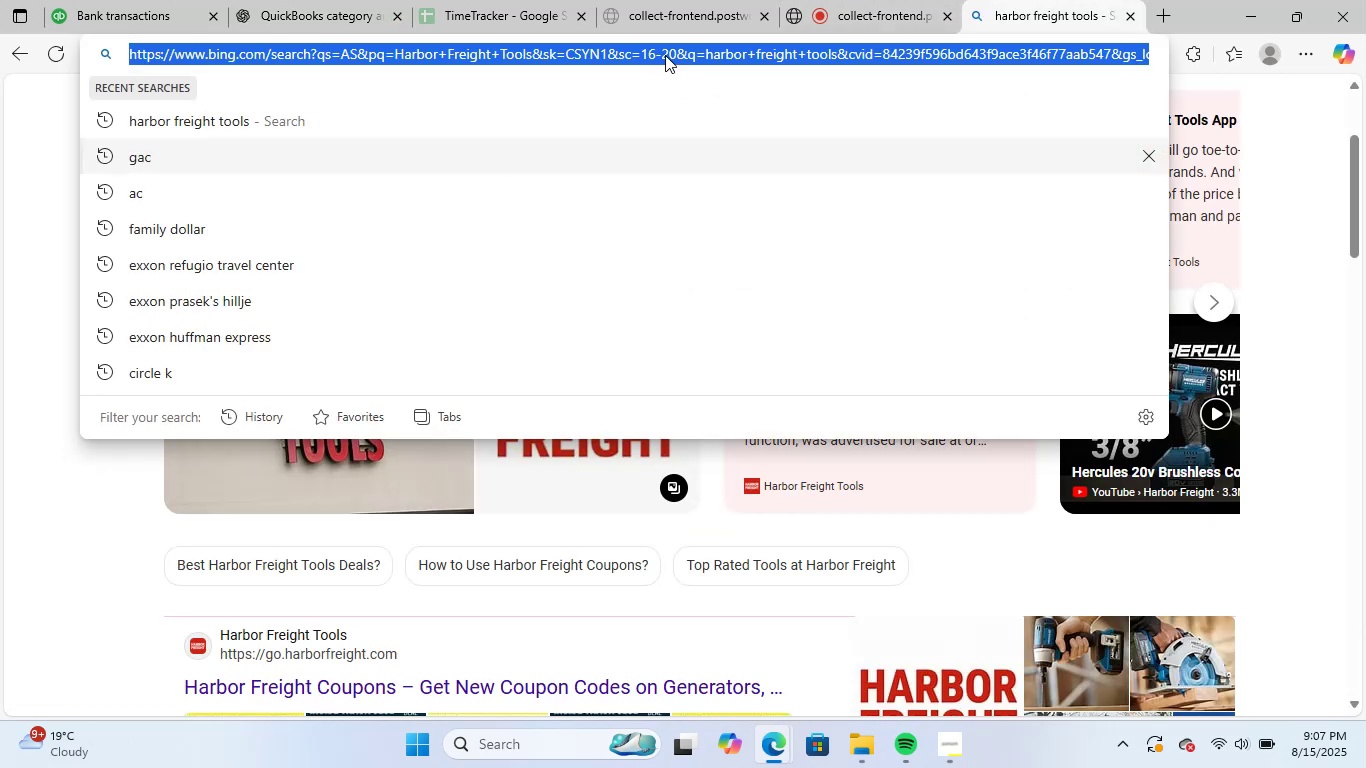 
key(Control+ControlLeft)
 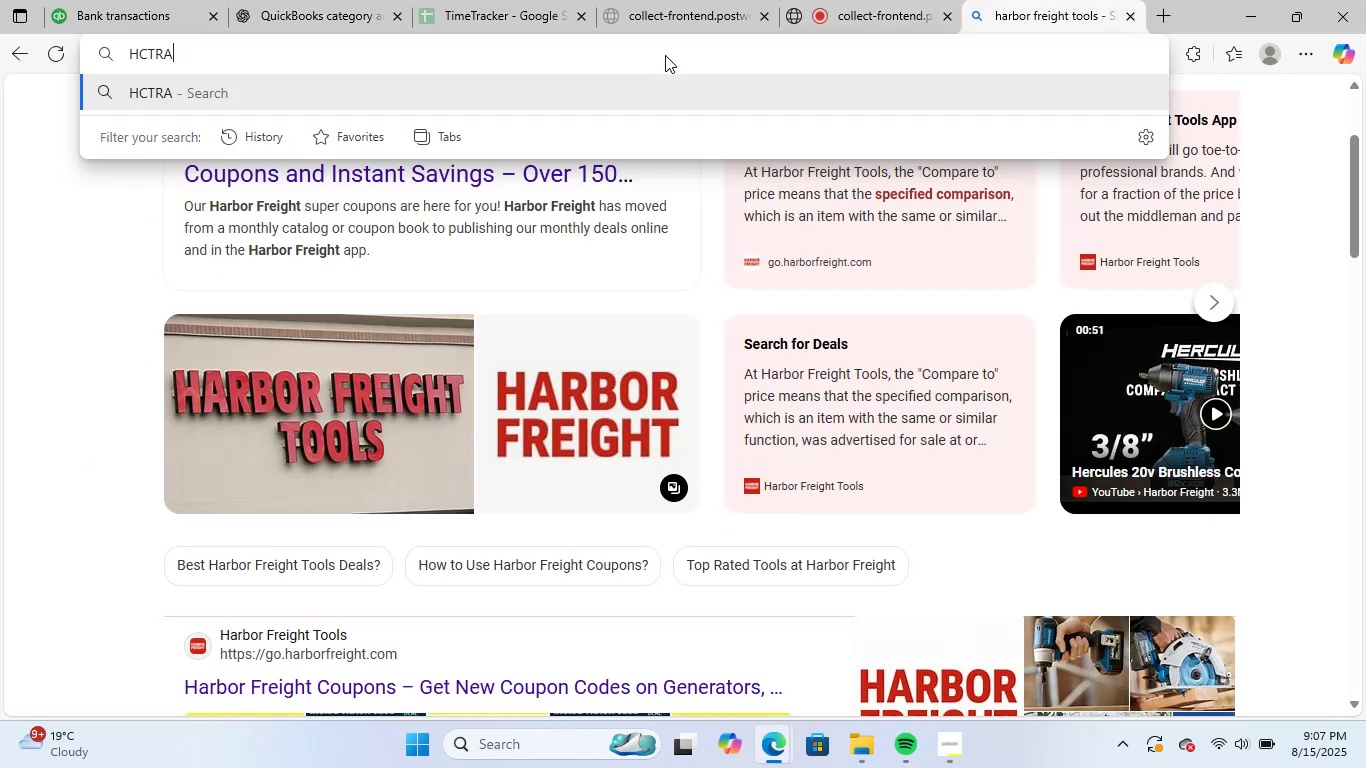 
key(Control+V)
 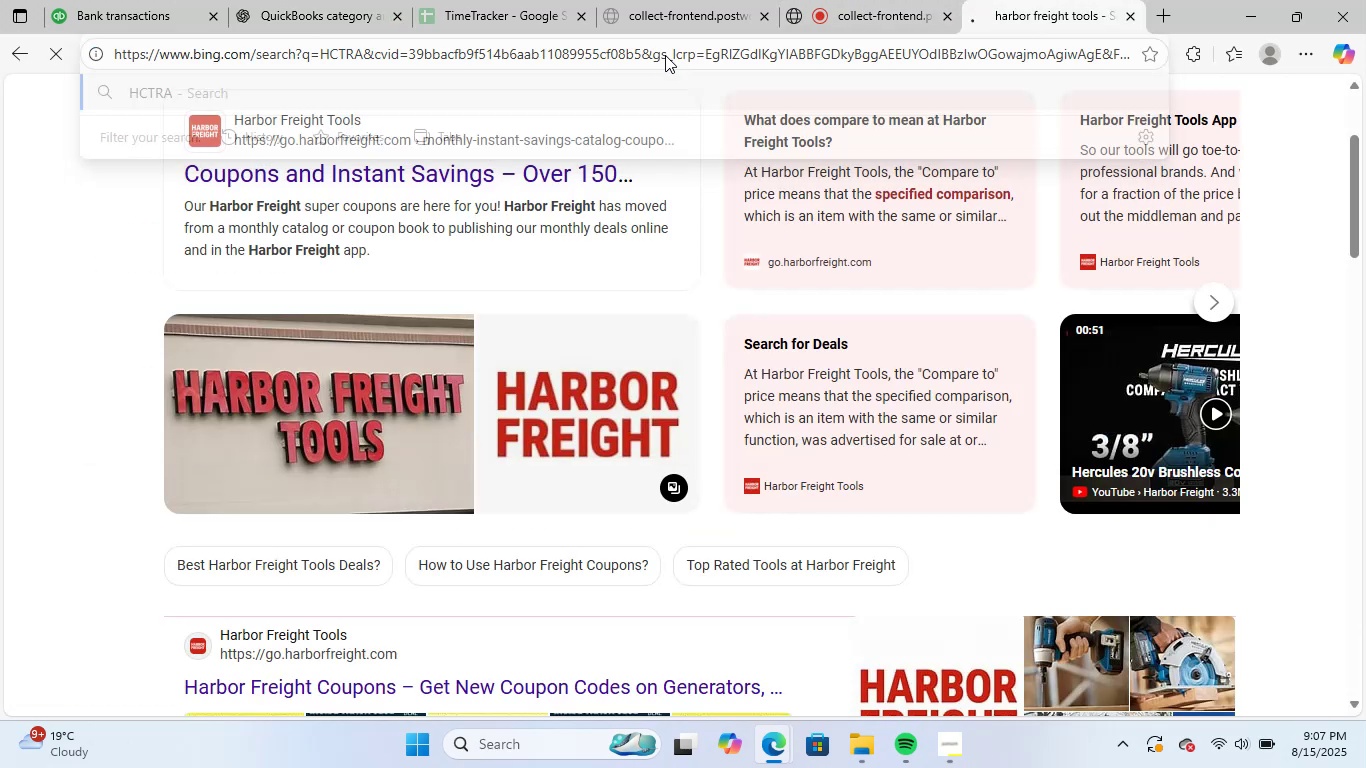 
key(NumpadEnter)
 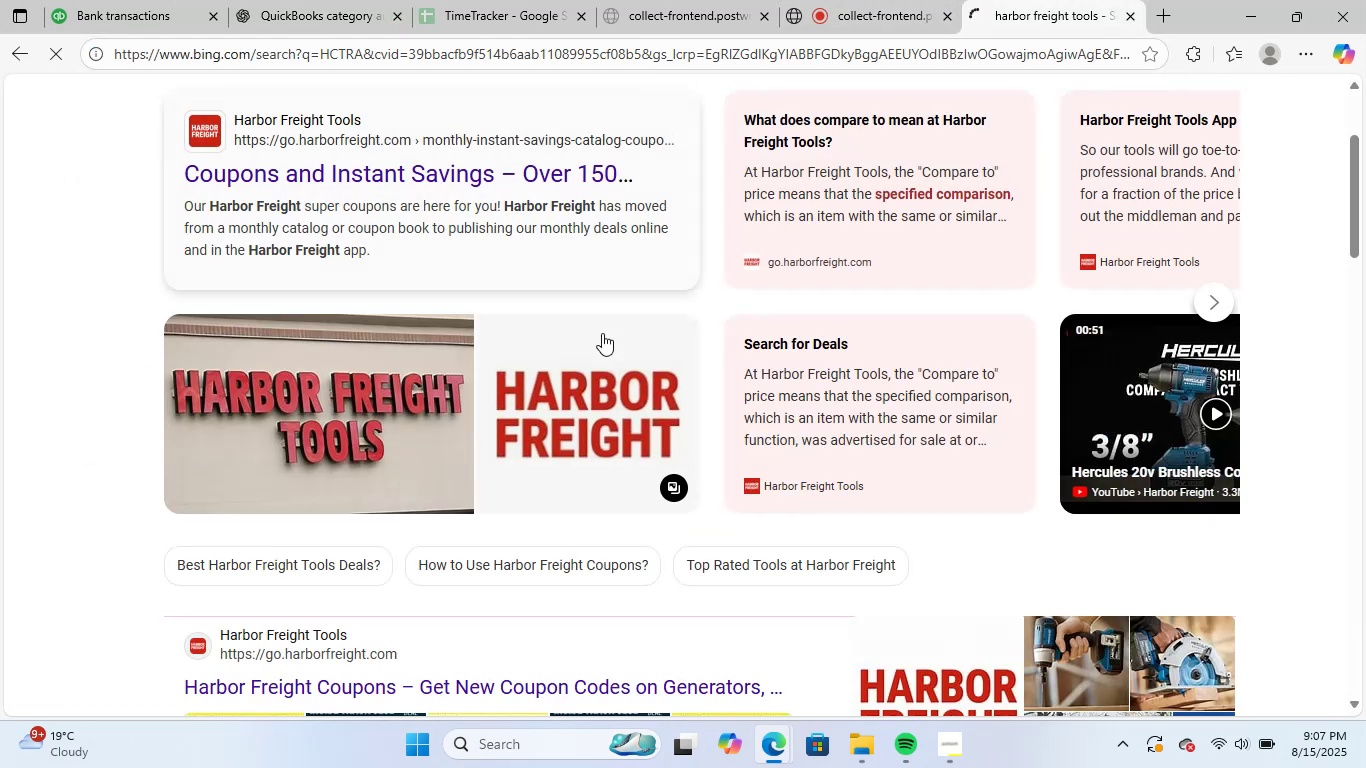 
mouse_move([617, 285])
 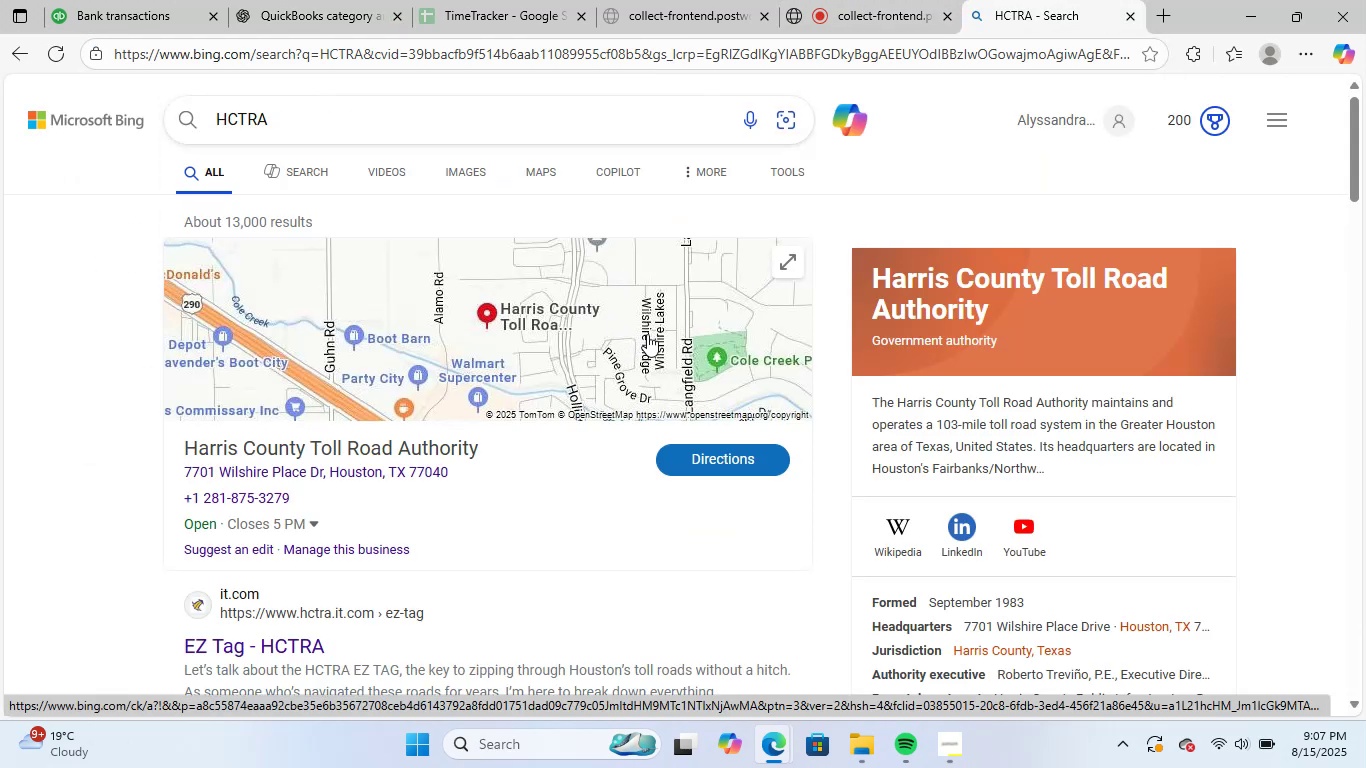 
scroll: coordinate [649, 326], scroll_direction: down, amount: 9.0
 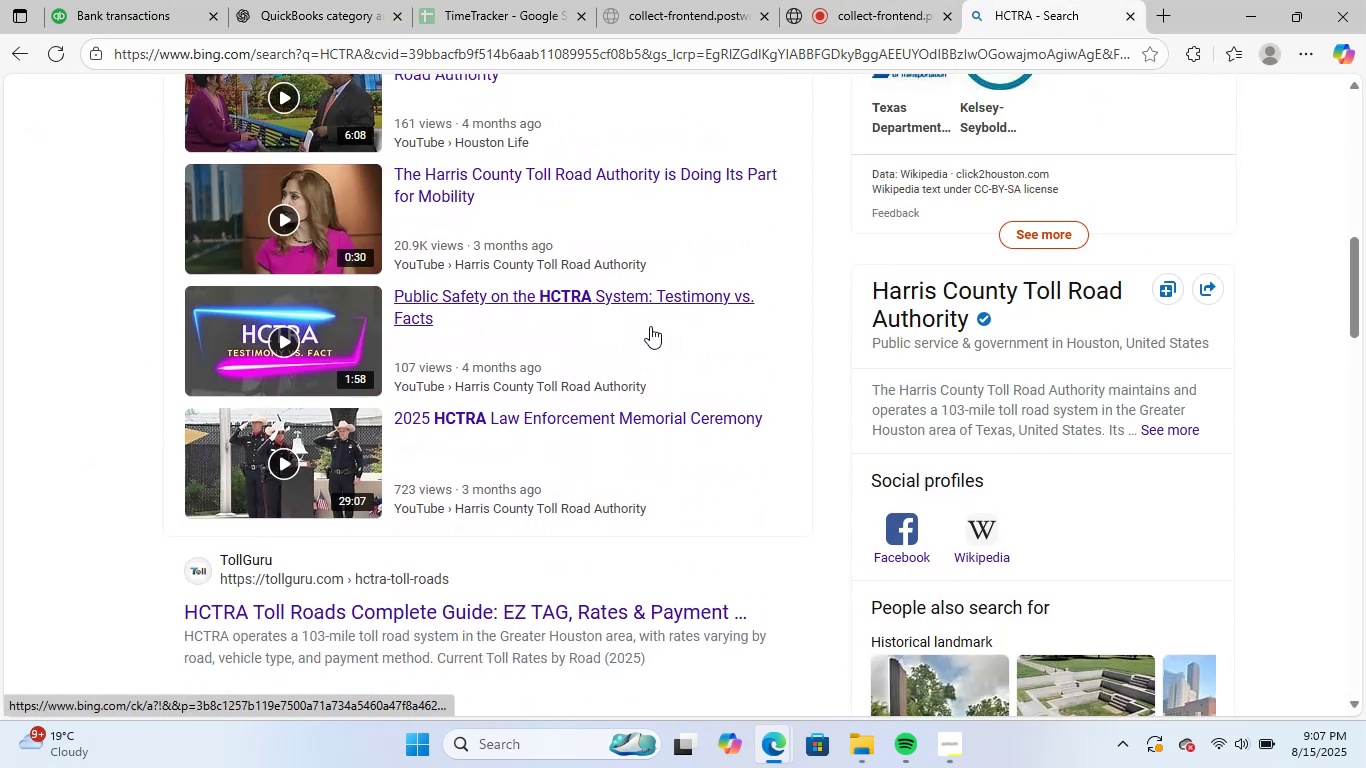 
scroll: coordinate [573, 241], scroll_direction: up, amount: 7.0
 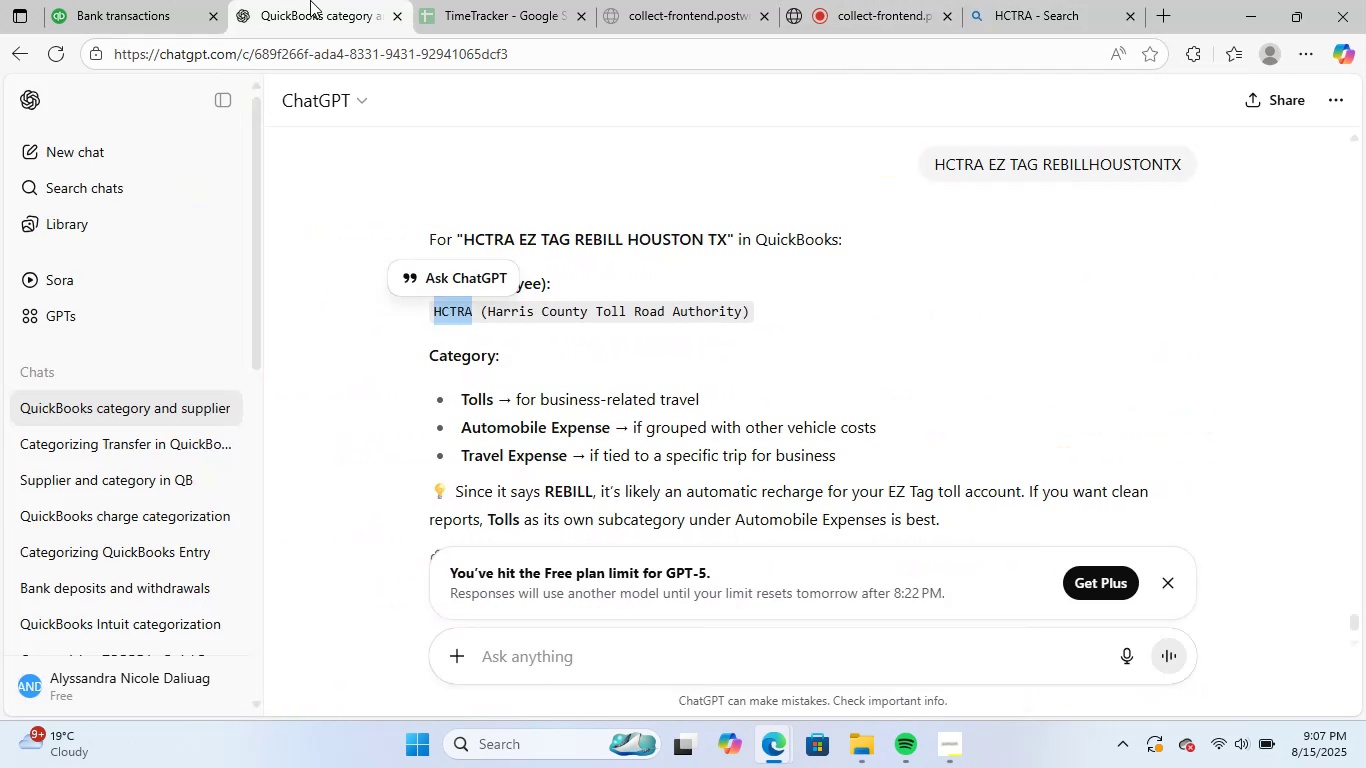 
left_click([351, 0])
 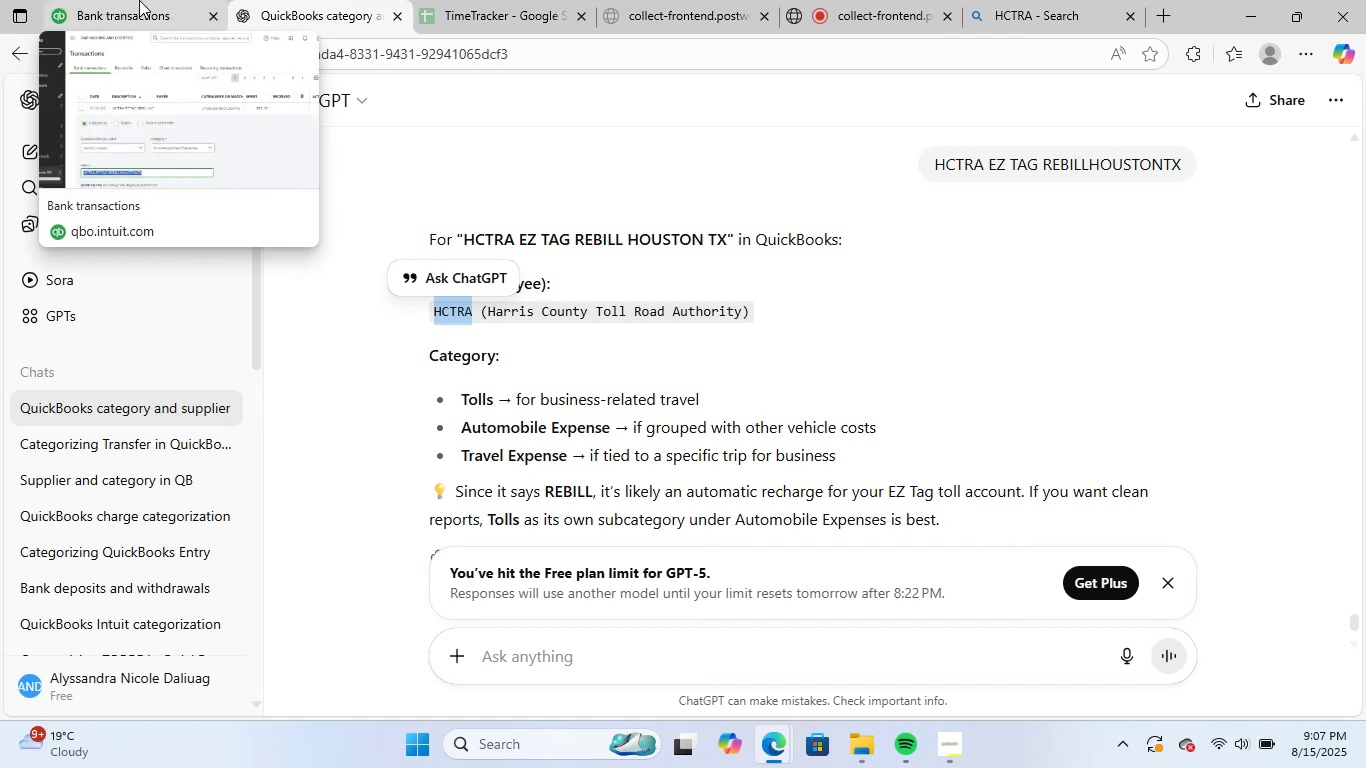 
left_click([139, 0])
 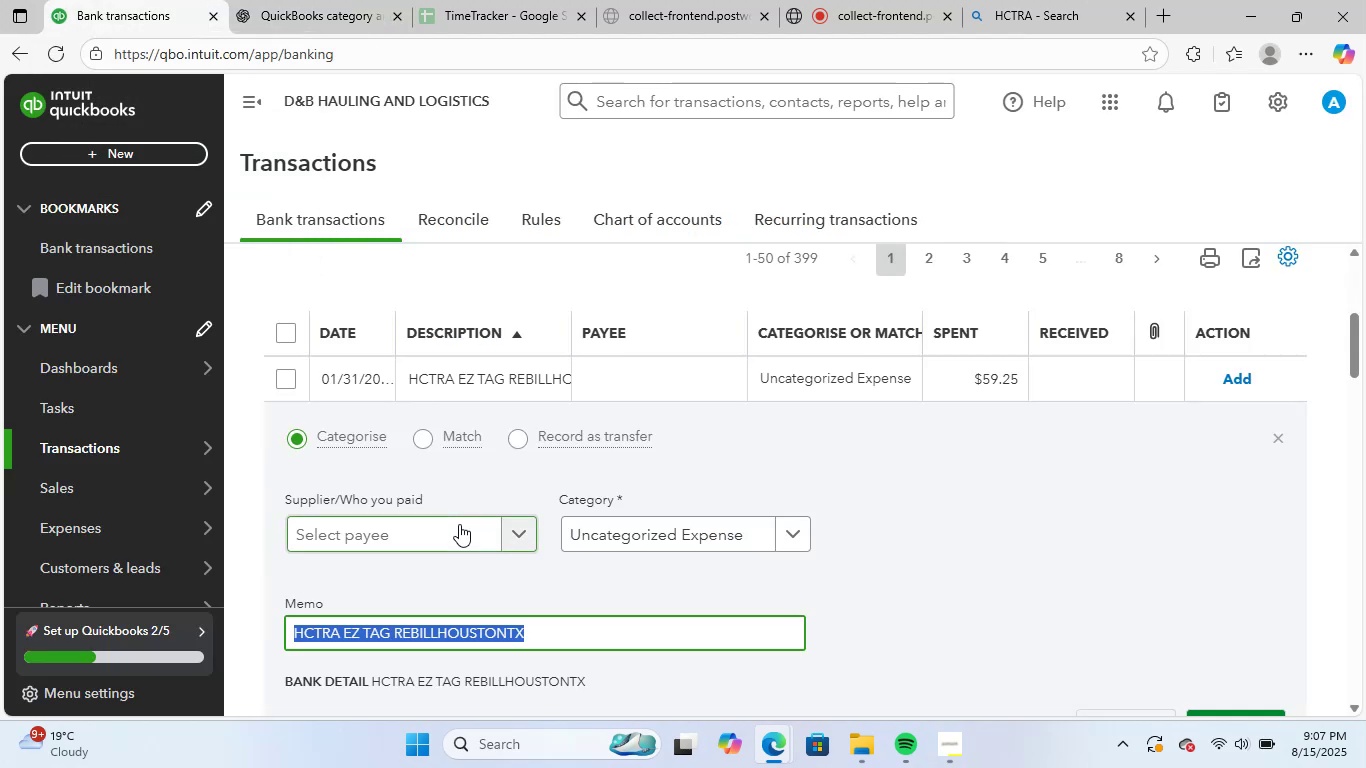 
left_click([459, 524])
 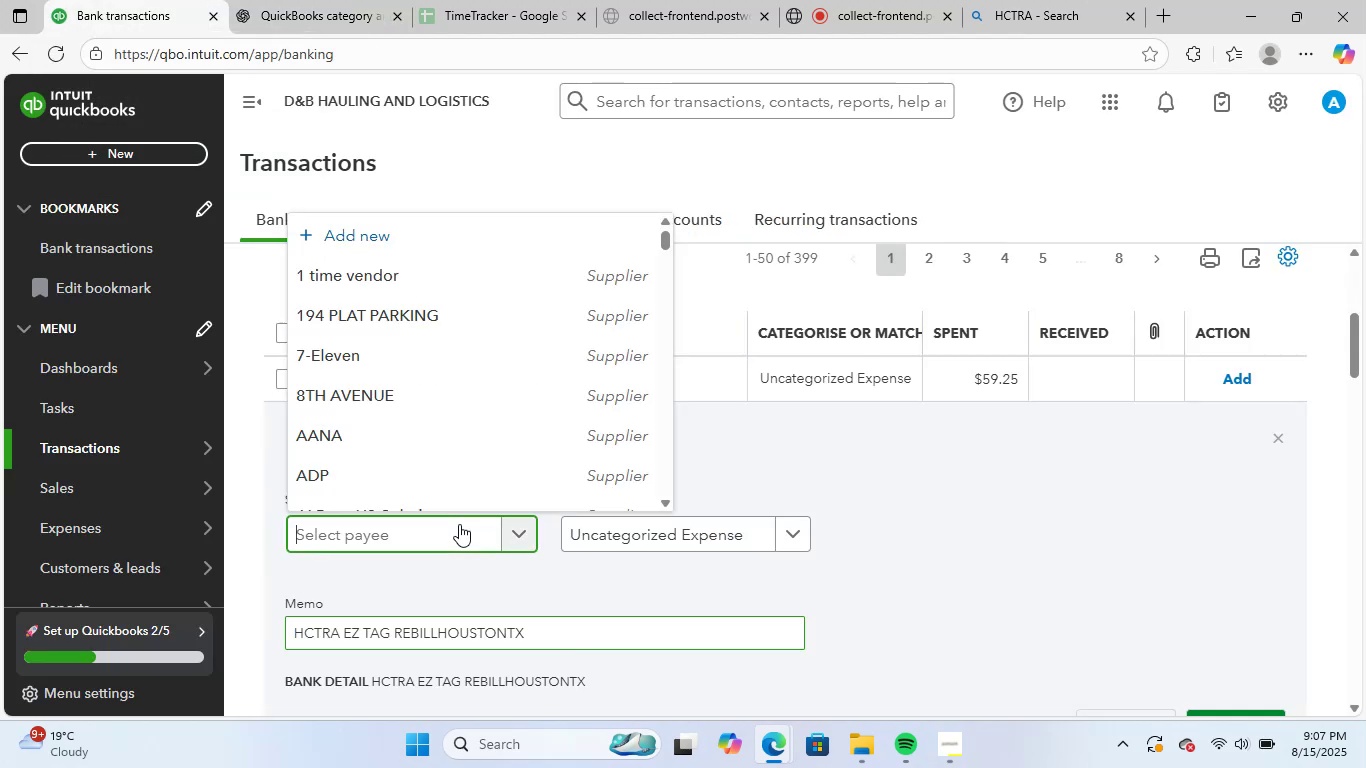 
key(Control+V)
 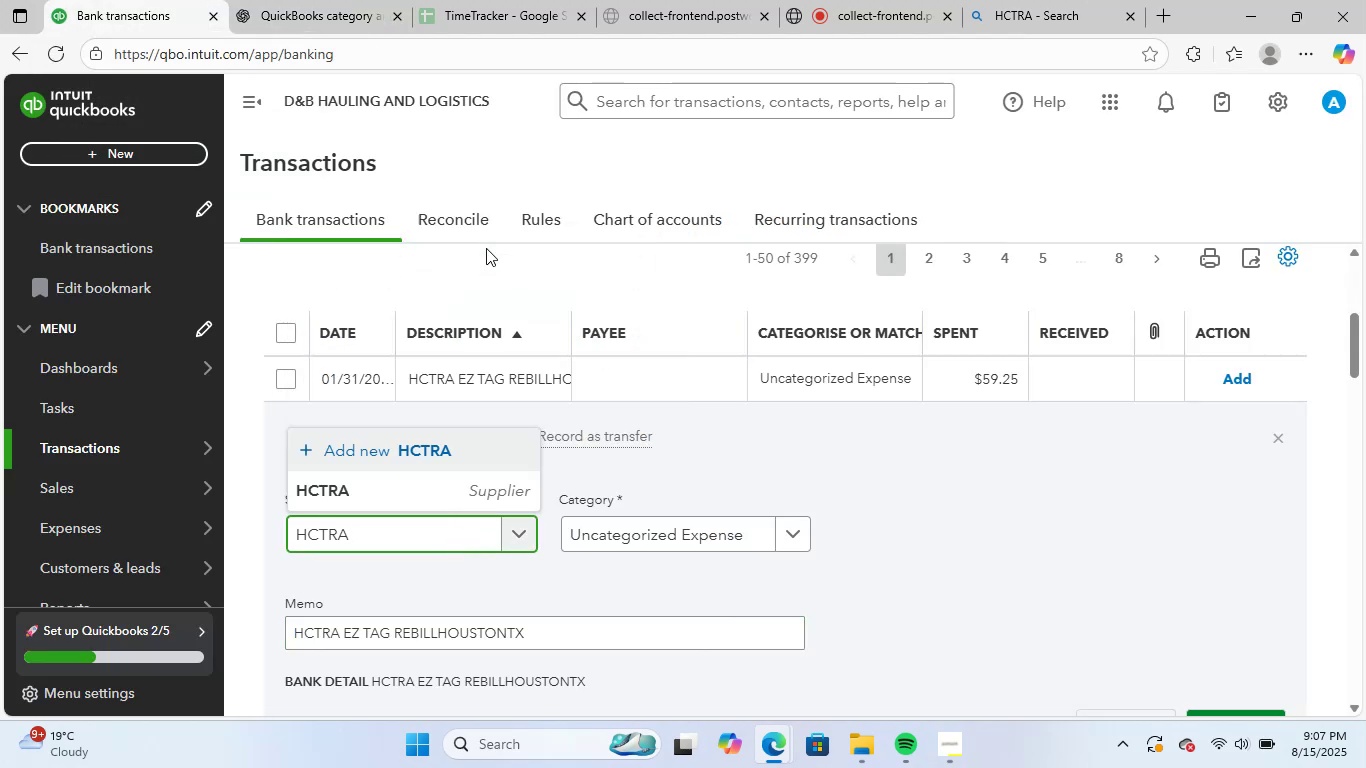 
wait(5.53)
 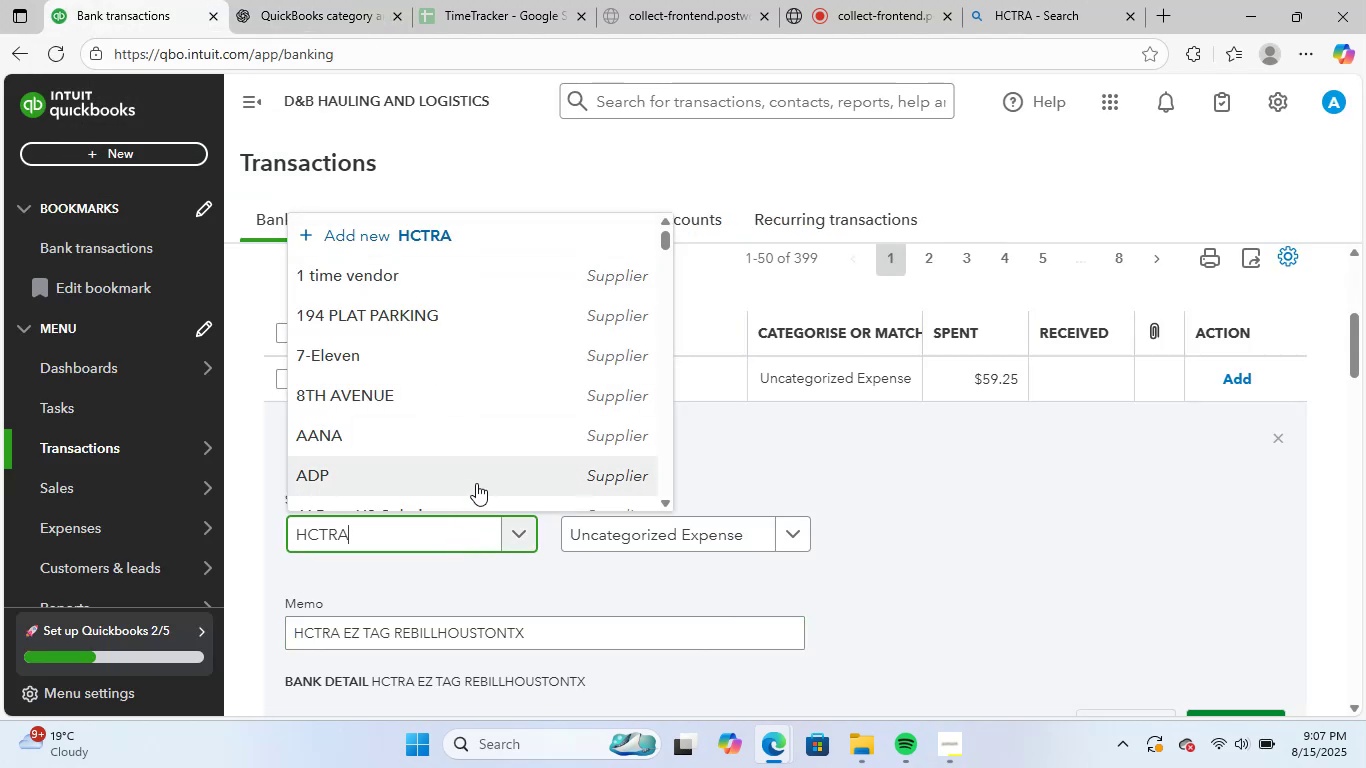 
left_click([427, 503])
 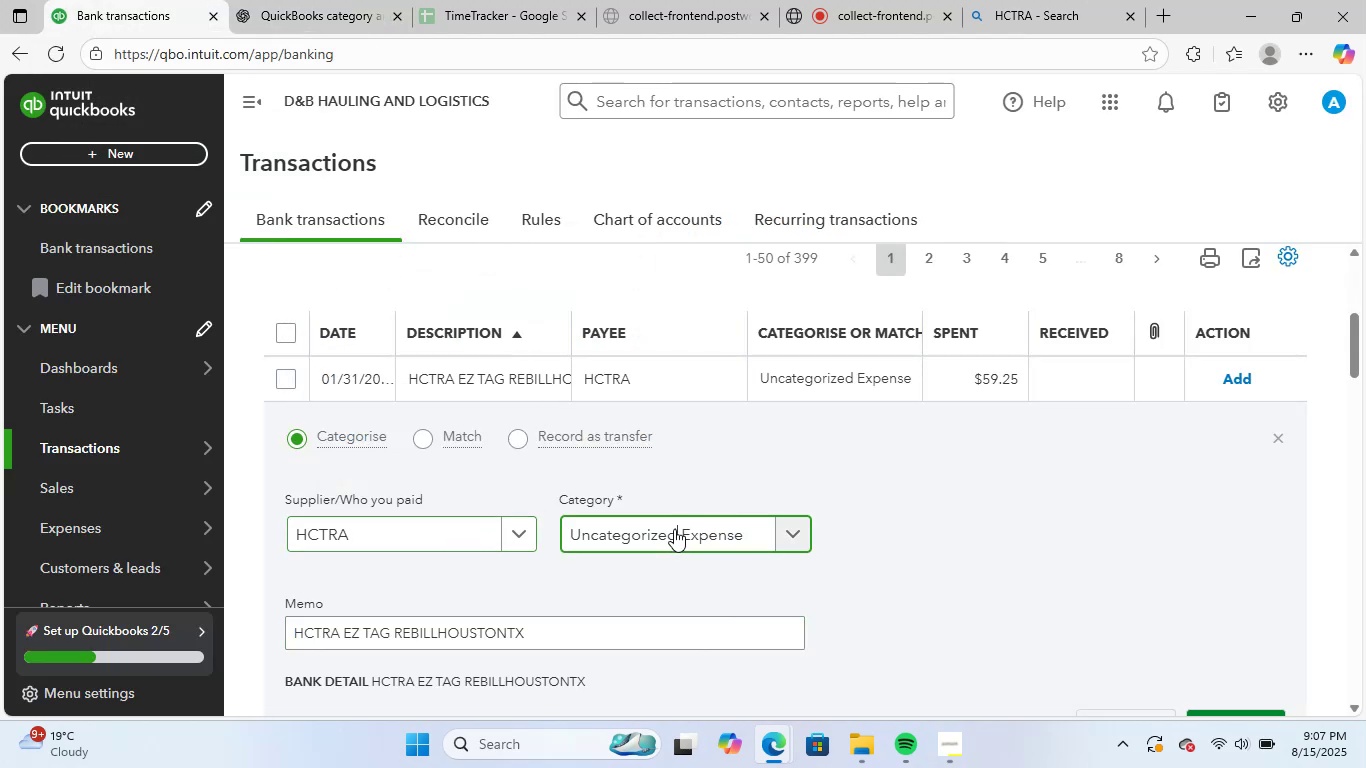 
left_click([674, 529])
 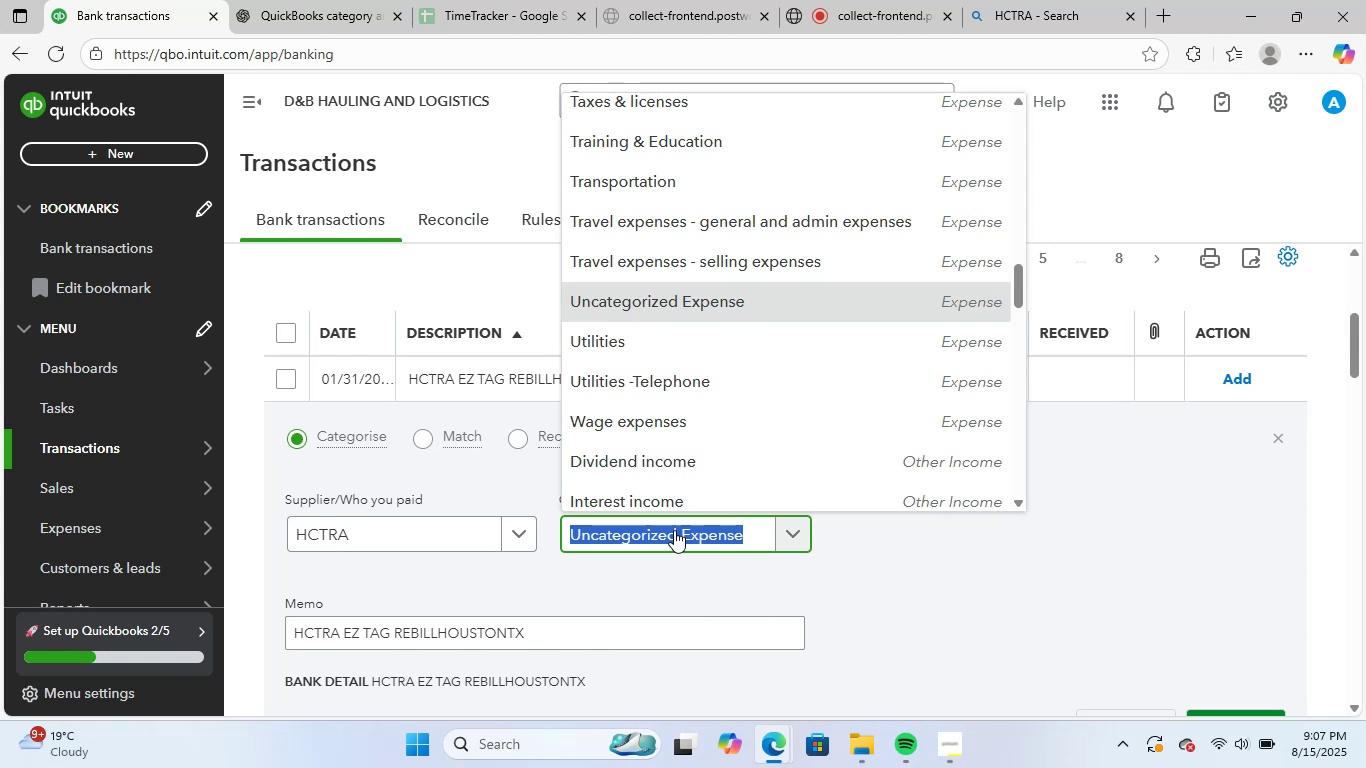 
type(par)
 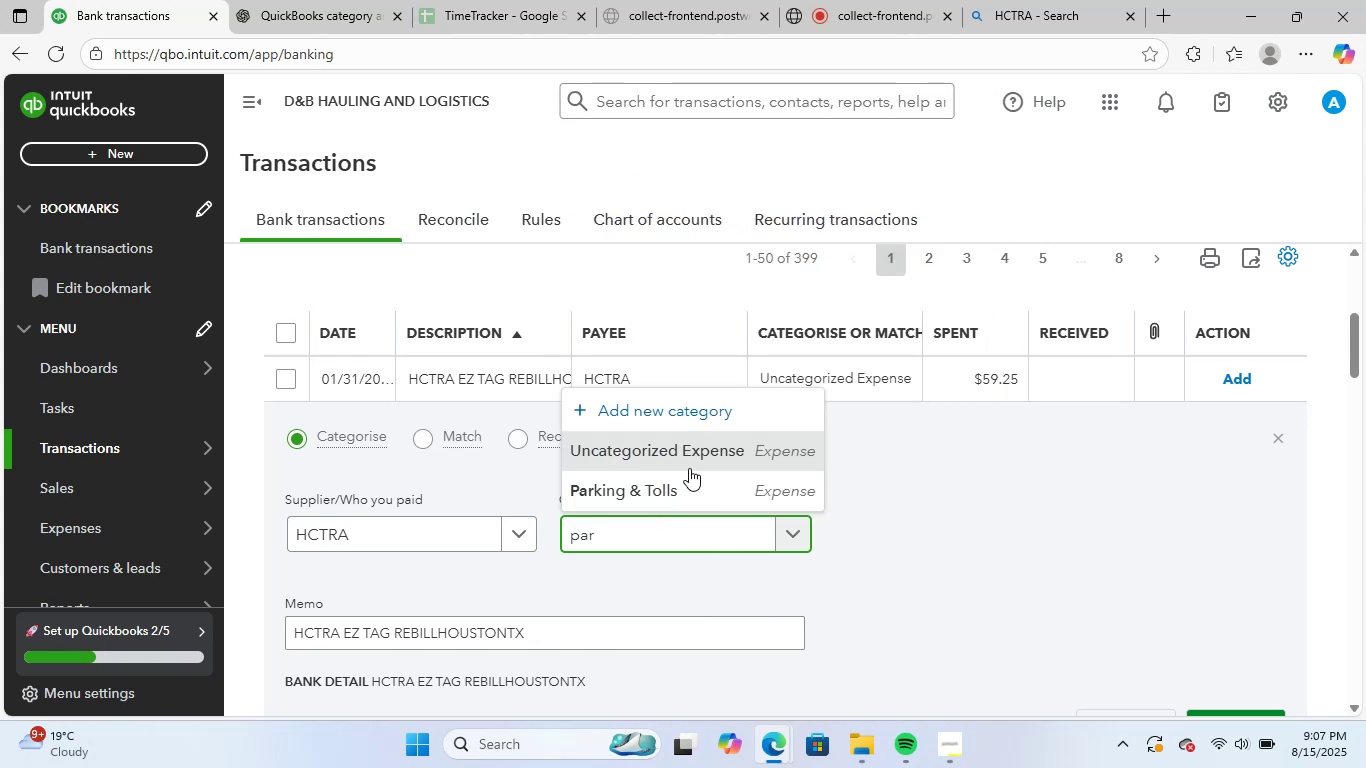 
left_click([700, 500])
 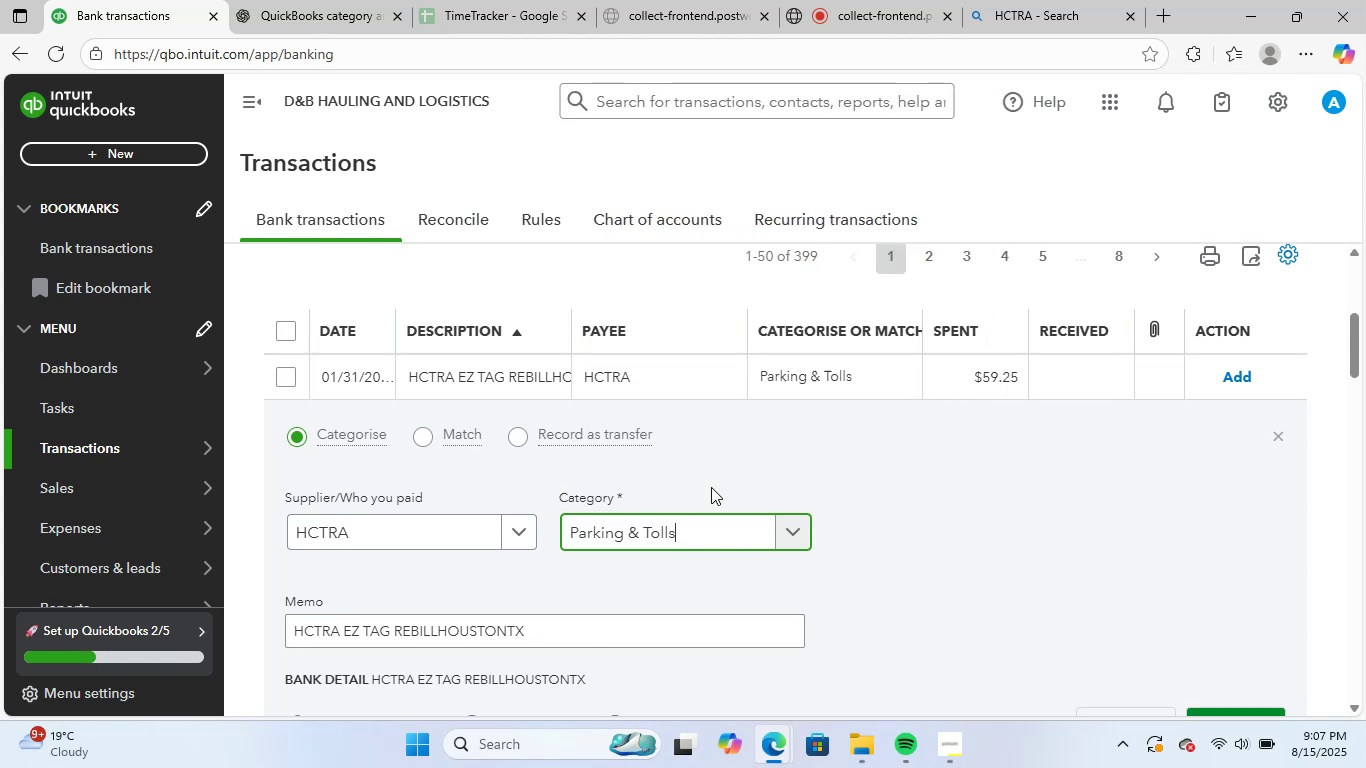 
scroll: coordinate [711, 487], scroll_direction: down, amount: 2.0
 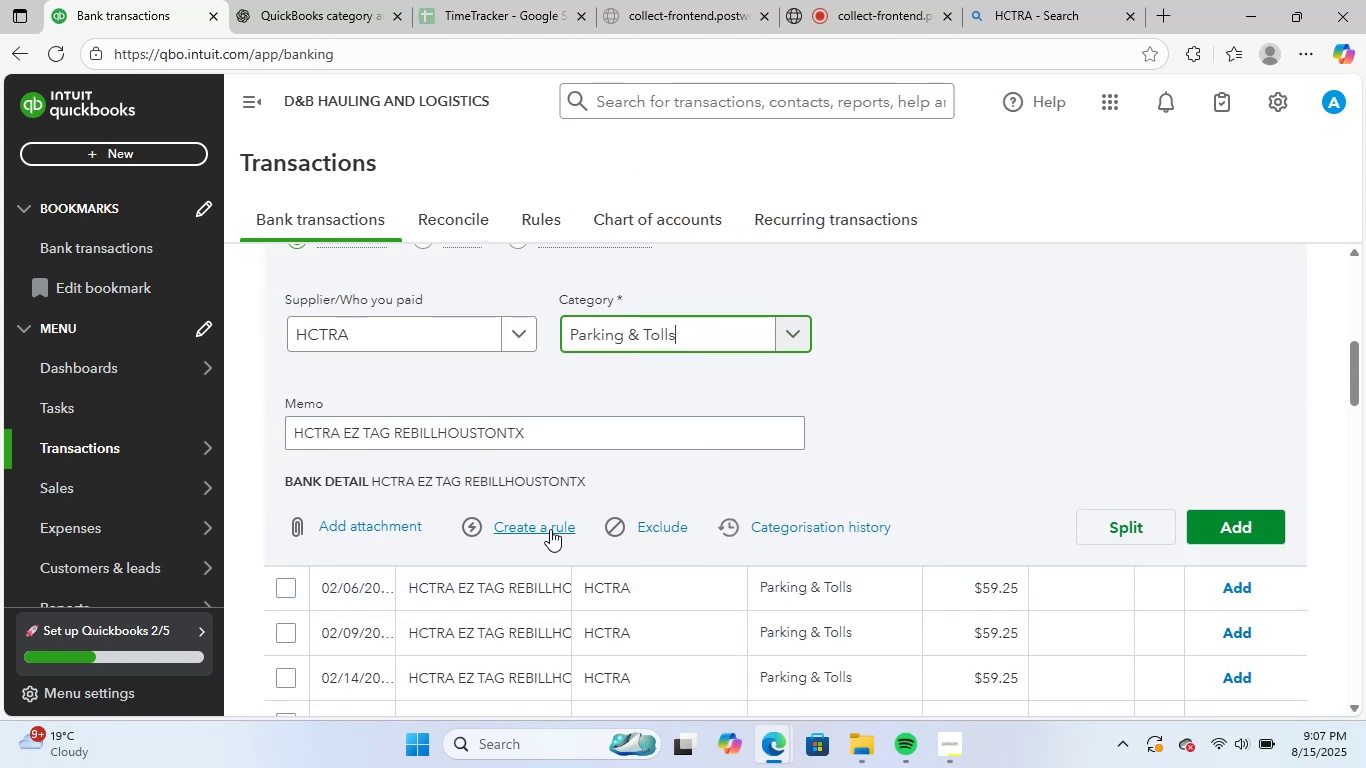 
left_click([550, 529])
 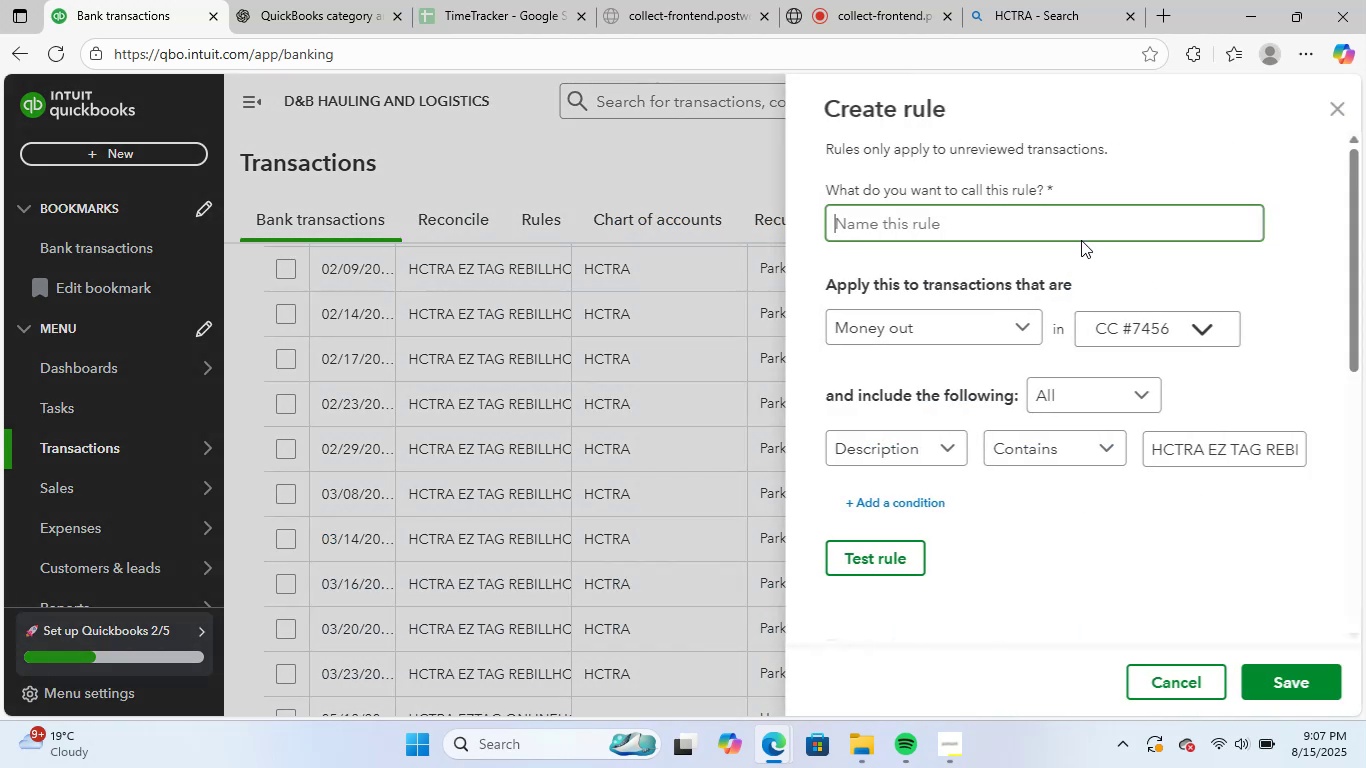 
key(Control+V)
 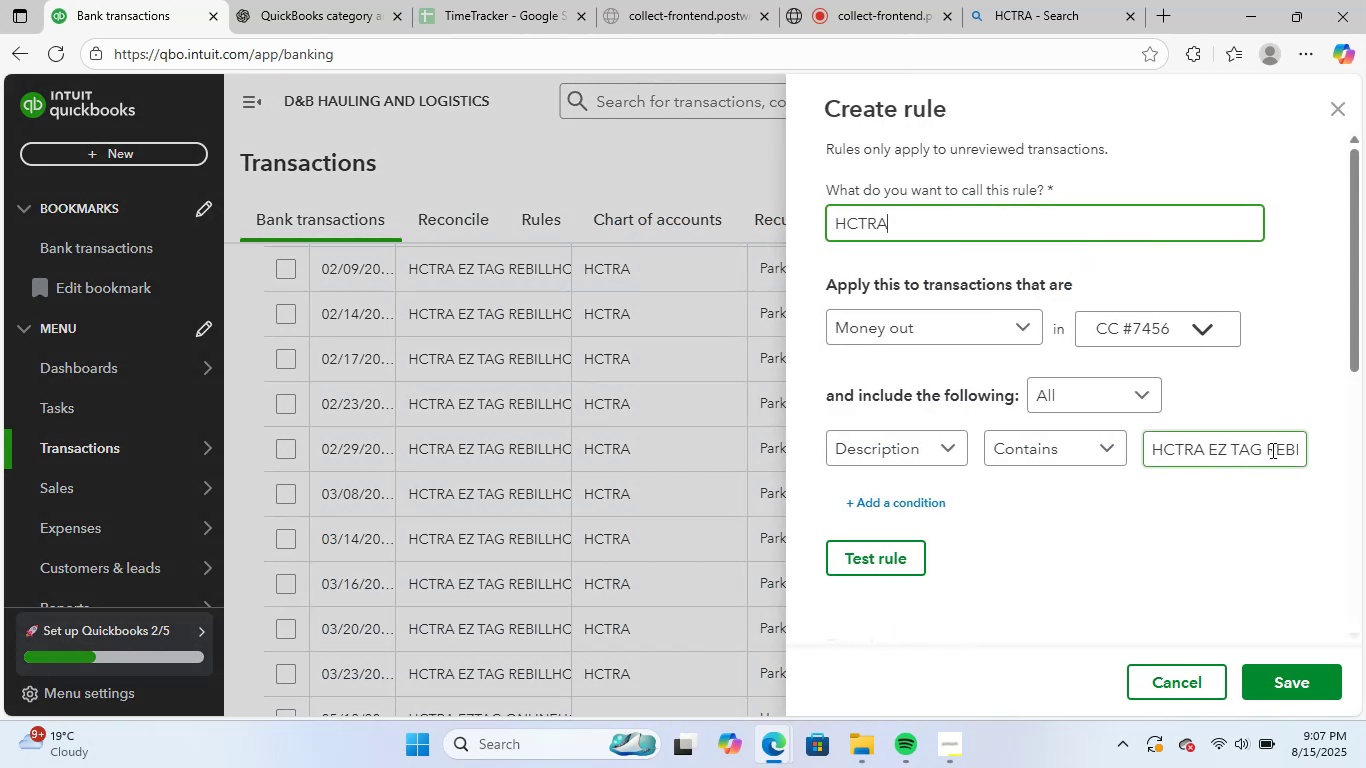 
left_click_drag(start_coordinate=[1269, 450], to_coordinate=[1365, 463])
 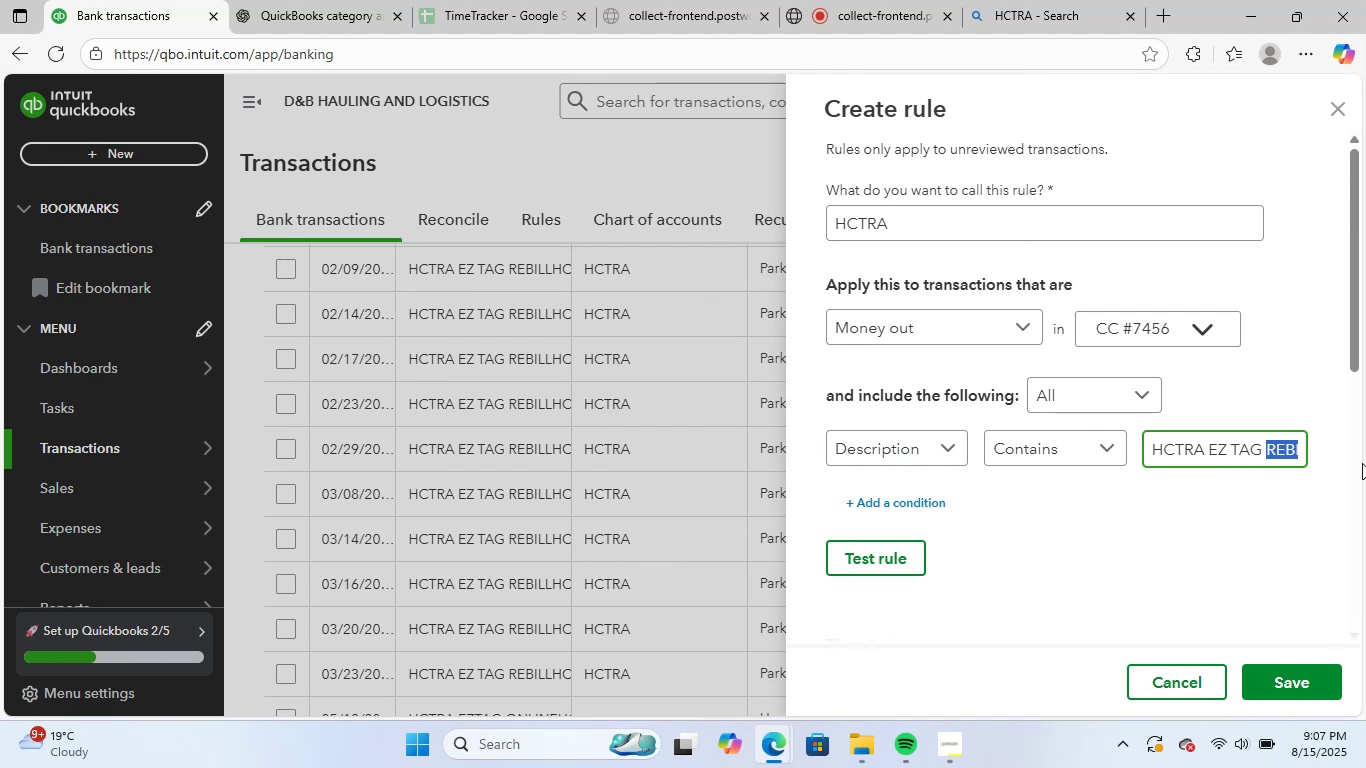 
key(Backspace)
 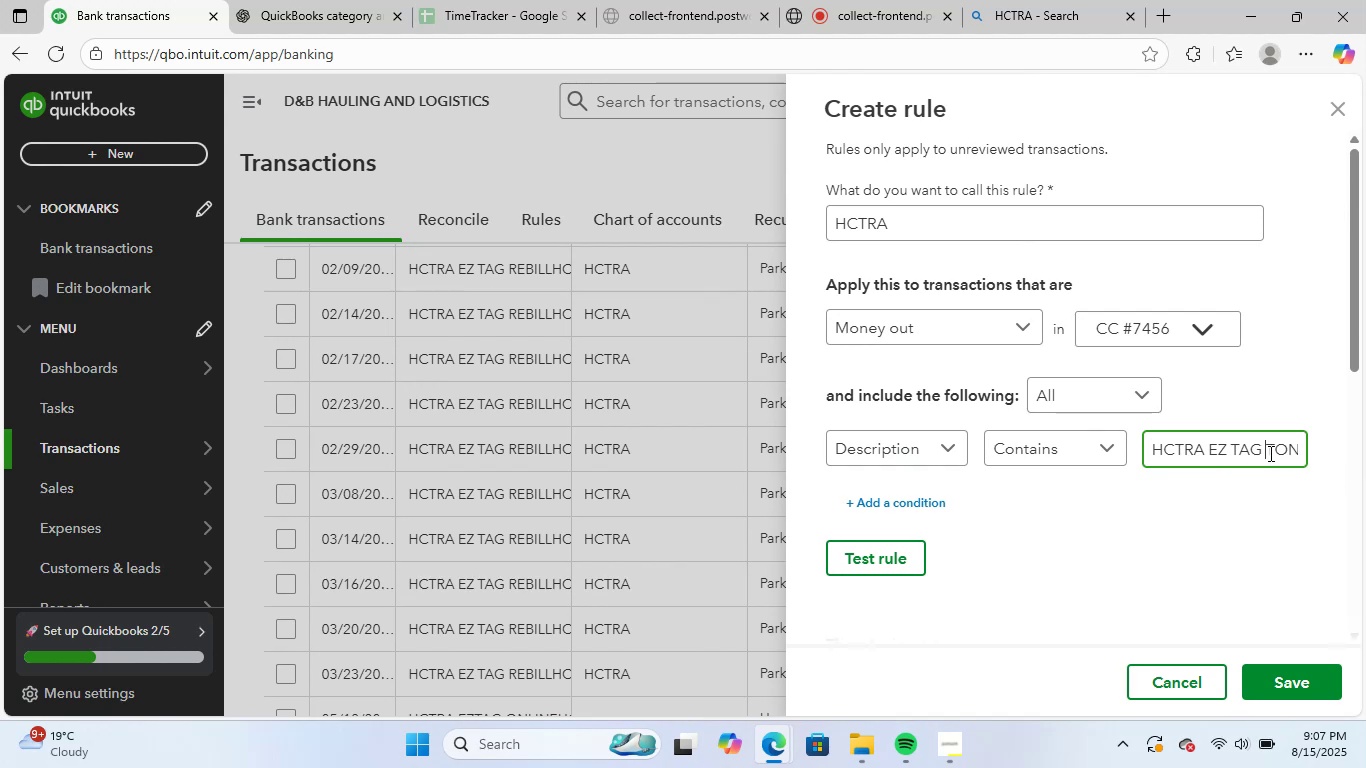 
left_click_drag(start_coordinate=[1269, 453], to_coordinate=[1365, 445])
 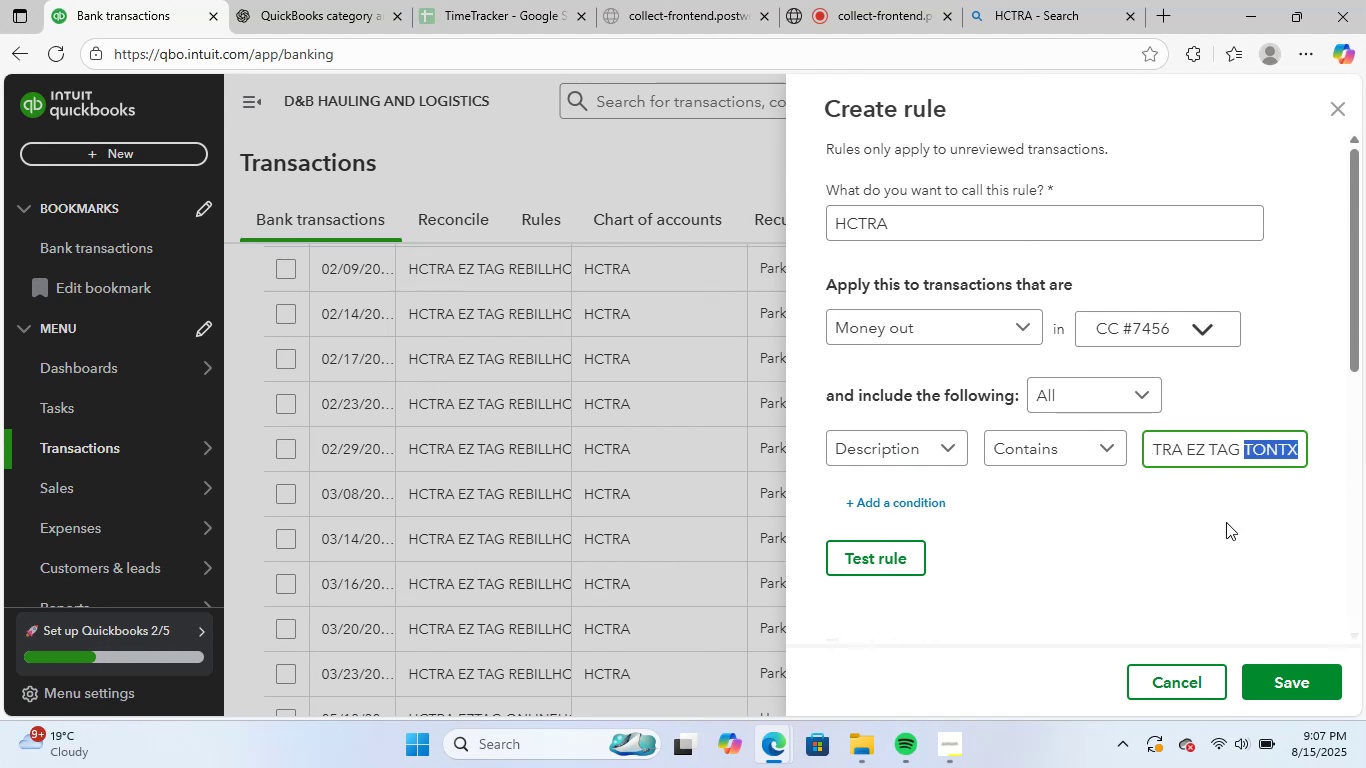 
key(Backspace)
 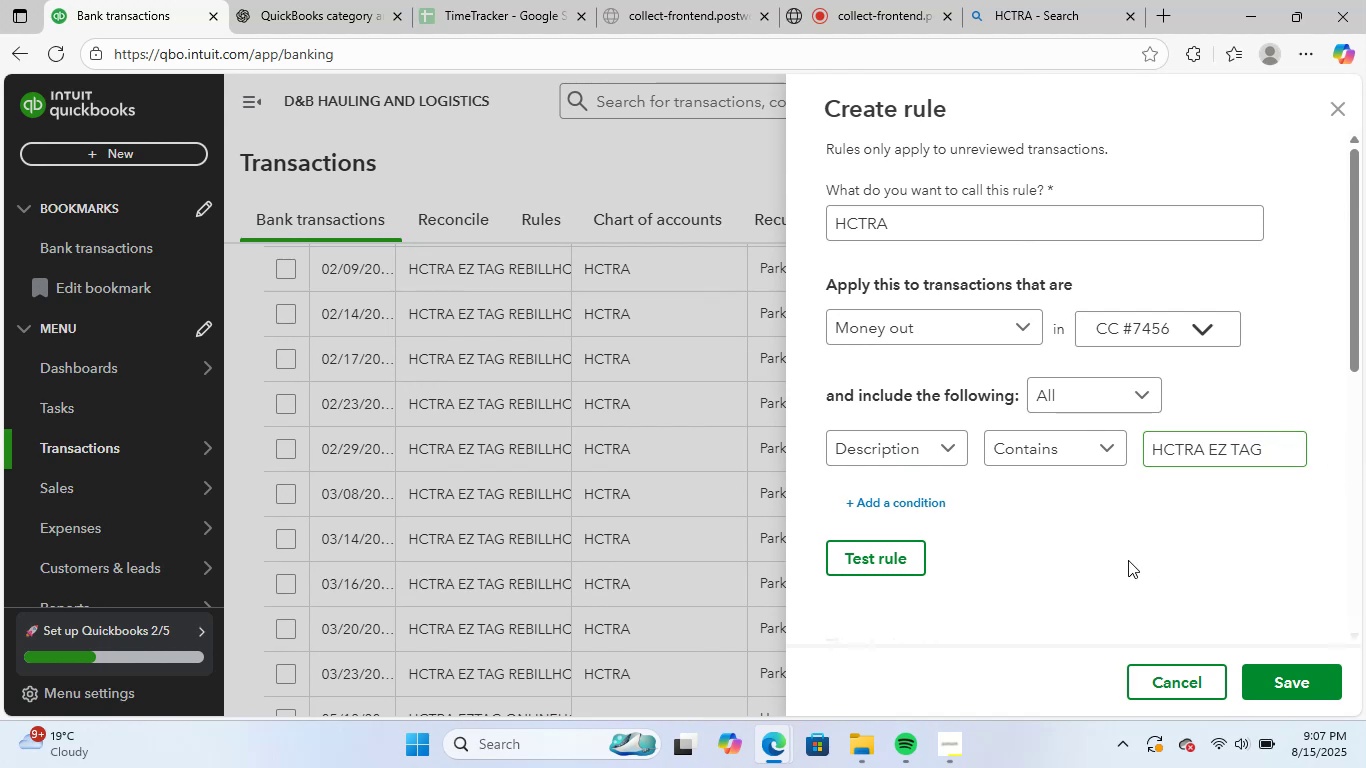 
left_click([1128, 560])
 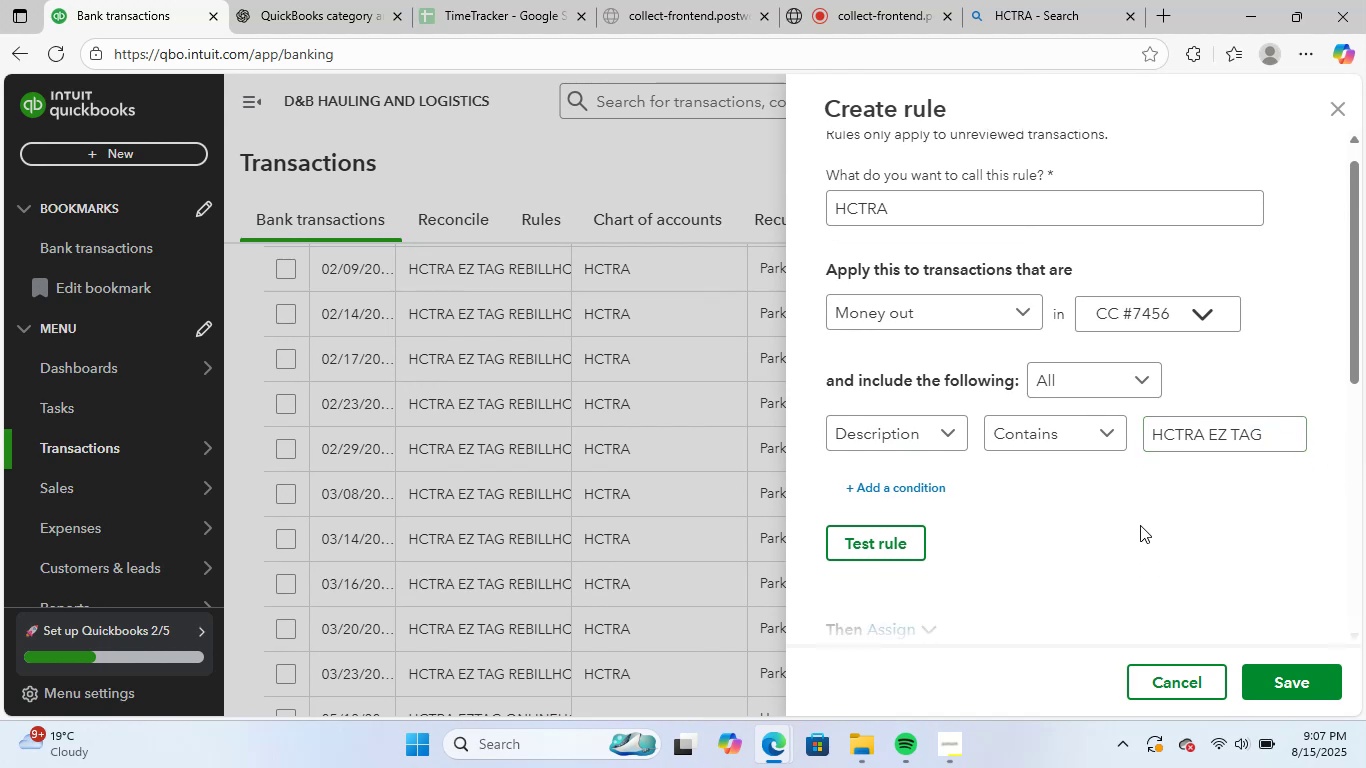 
scroll: coordinate [1134, 579], scroll_direction: down, amount: 14.0
 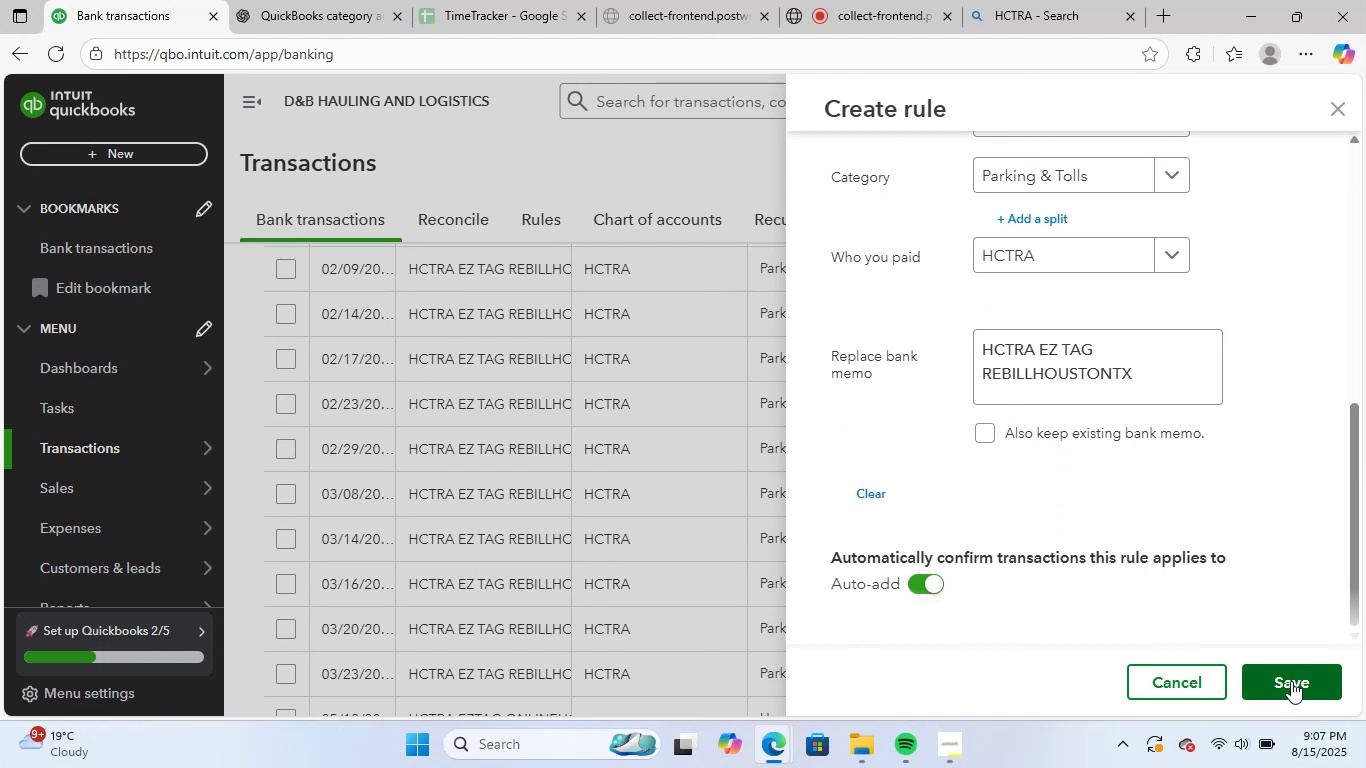 
left_click([1291, 681])
 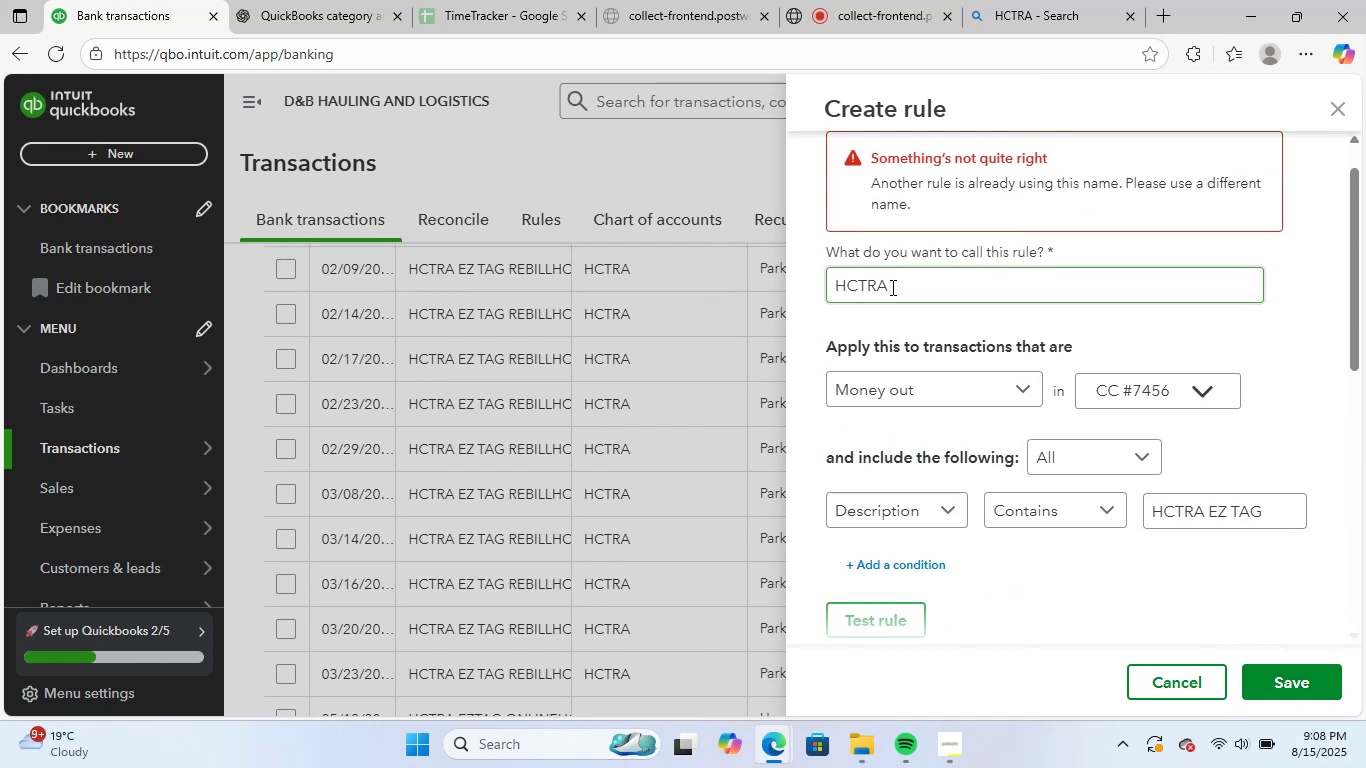 
left_click([915, 285])
 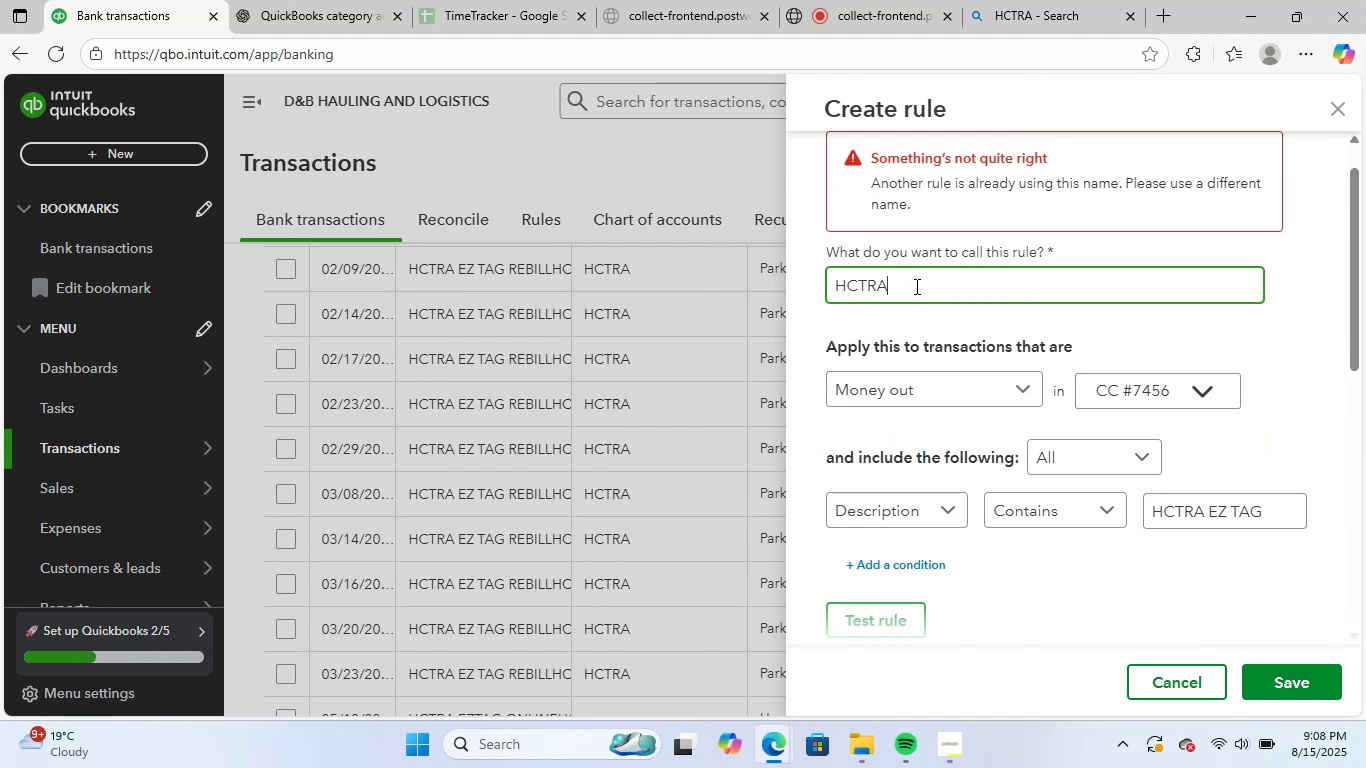 
type(v1)
 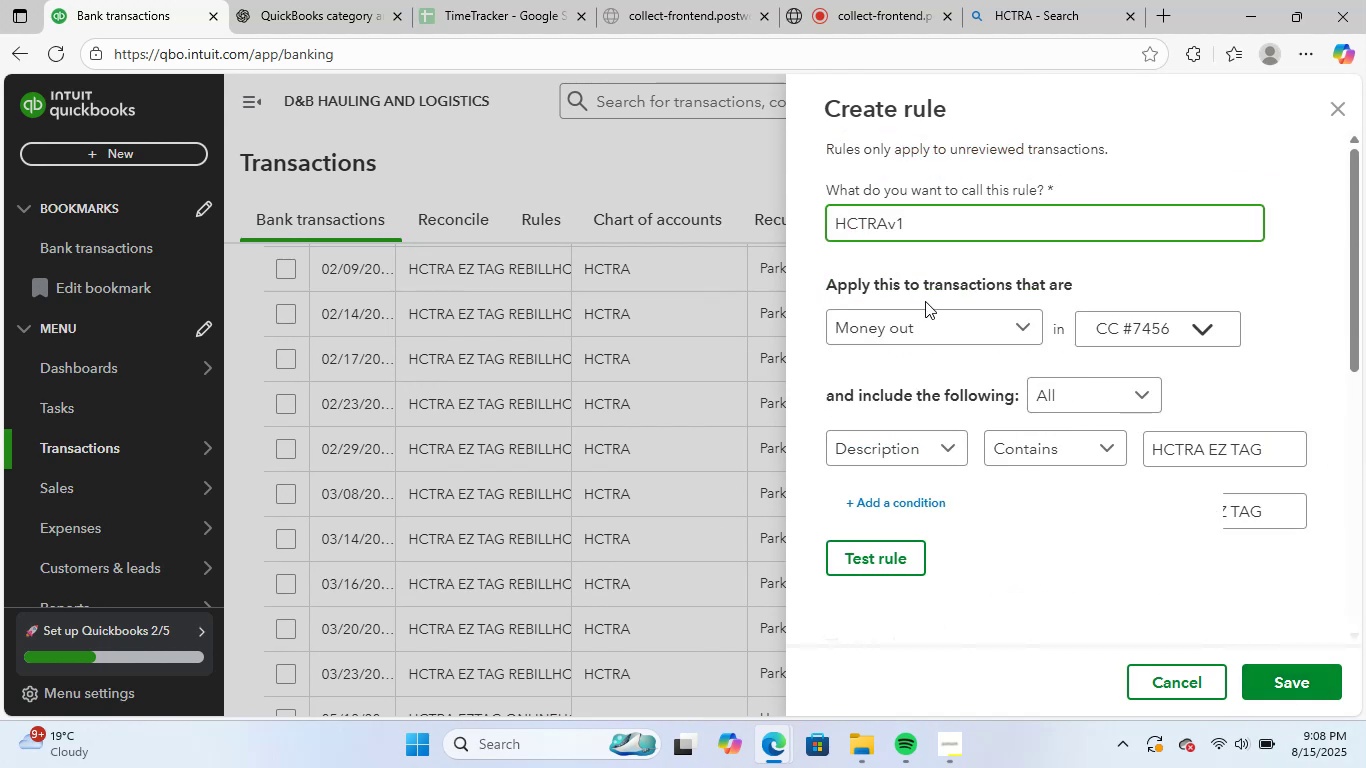 
scroll: coordinate [1292, 619], scroll_direction: down, amount: 11.0
 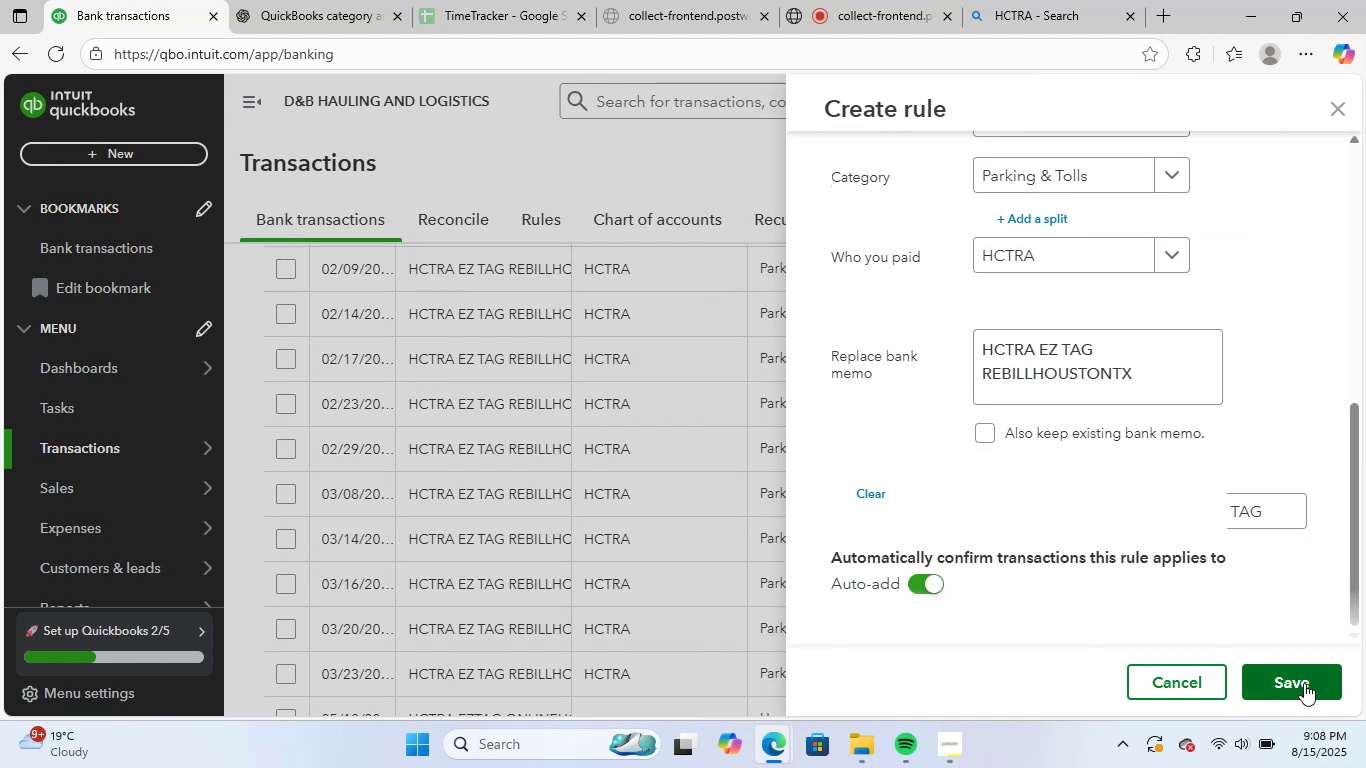 
left_click([1304, 683])
 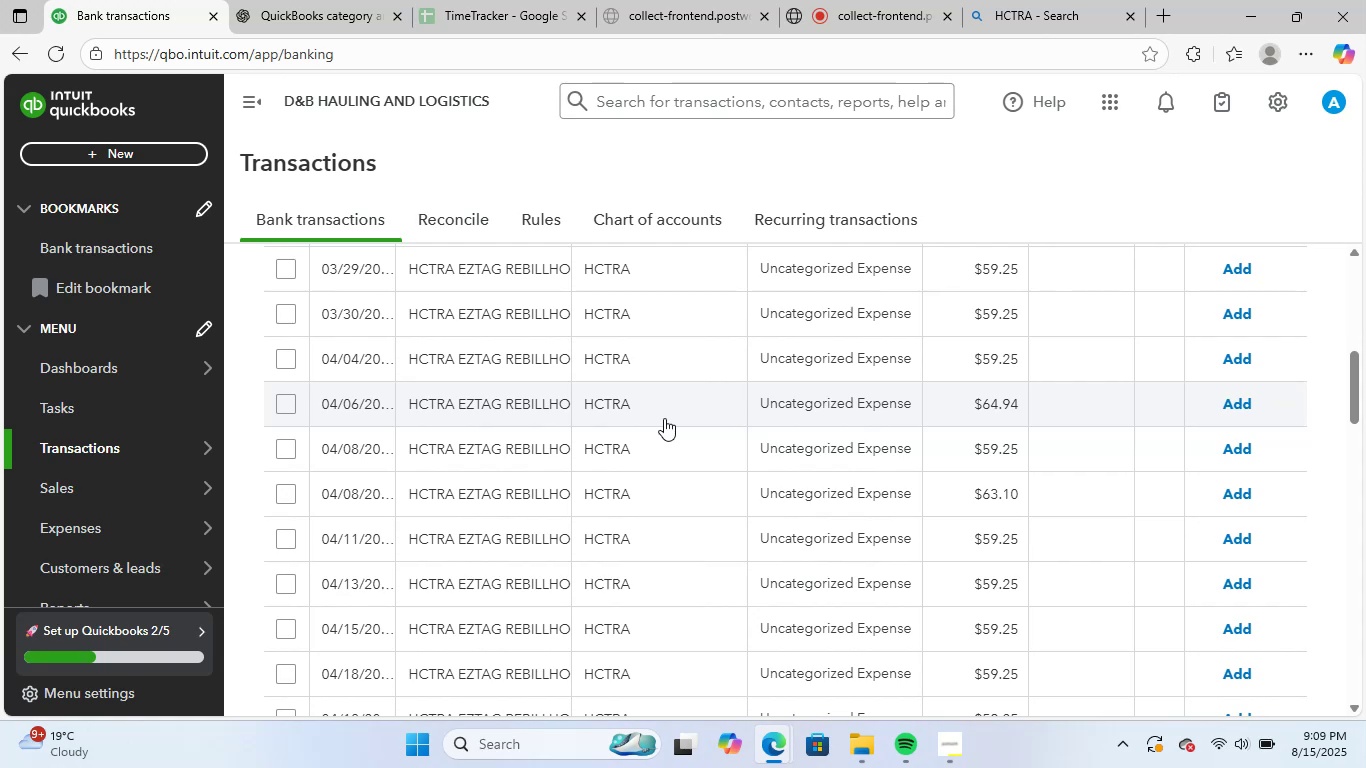 
wait(60.05)
 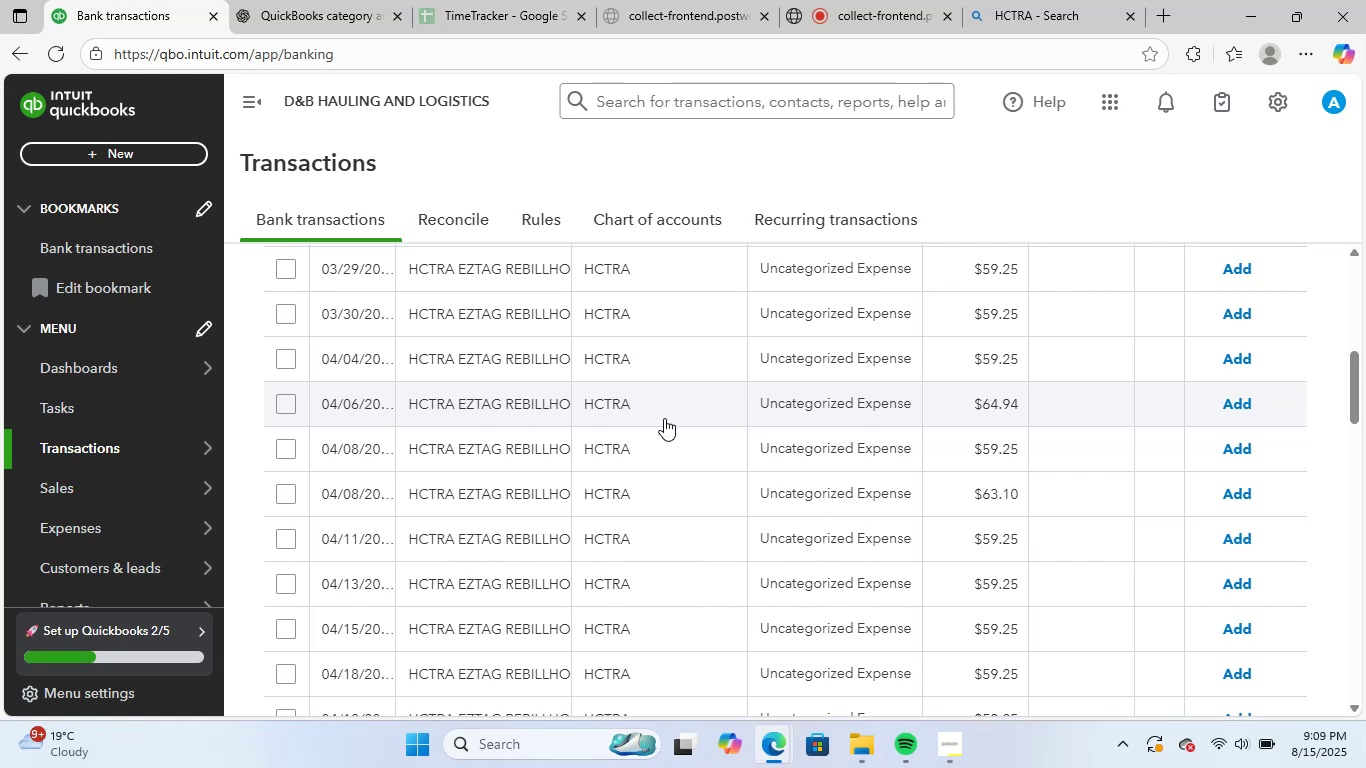 
scroll: coordinate [727, 529], scroll_direction: up, amount: 3.0
 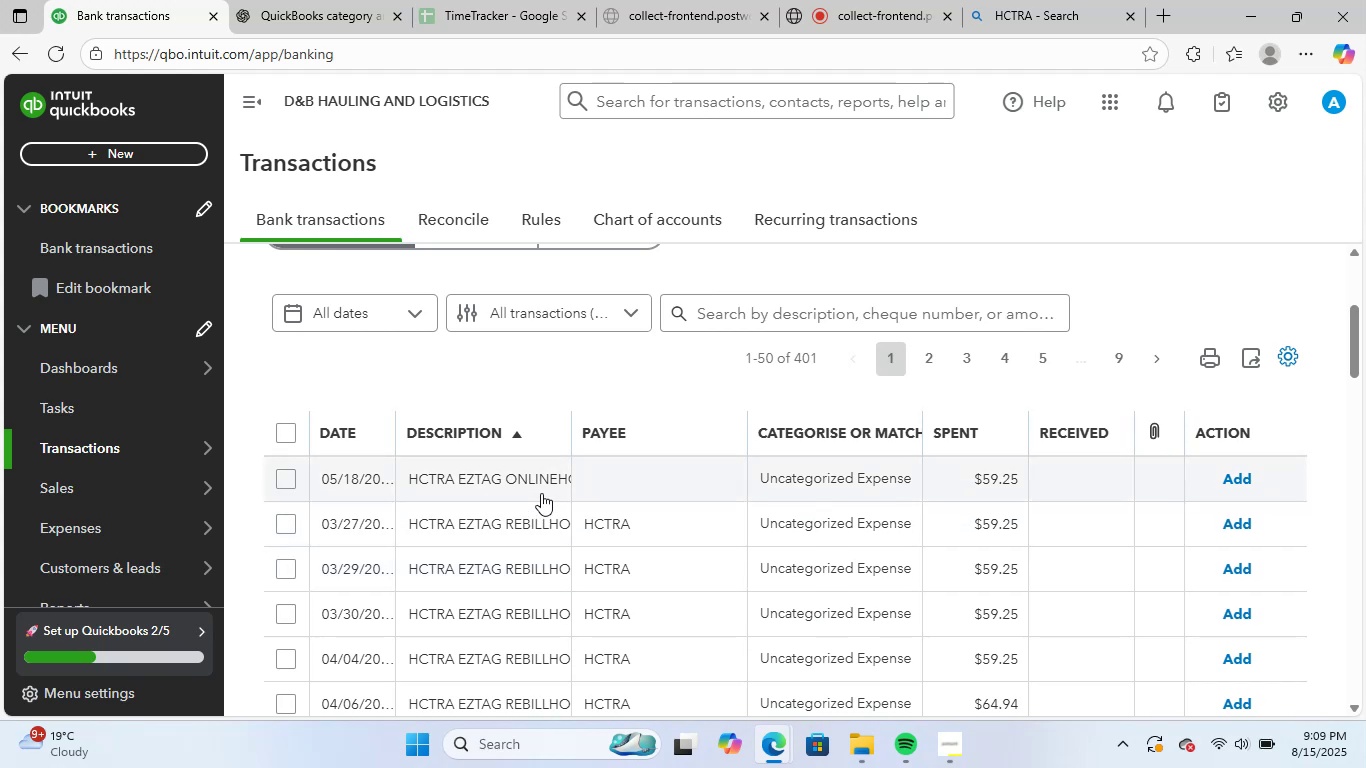 
left_click([538, 484])
 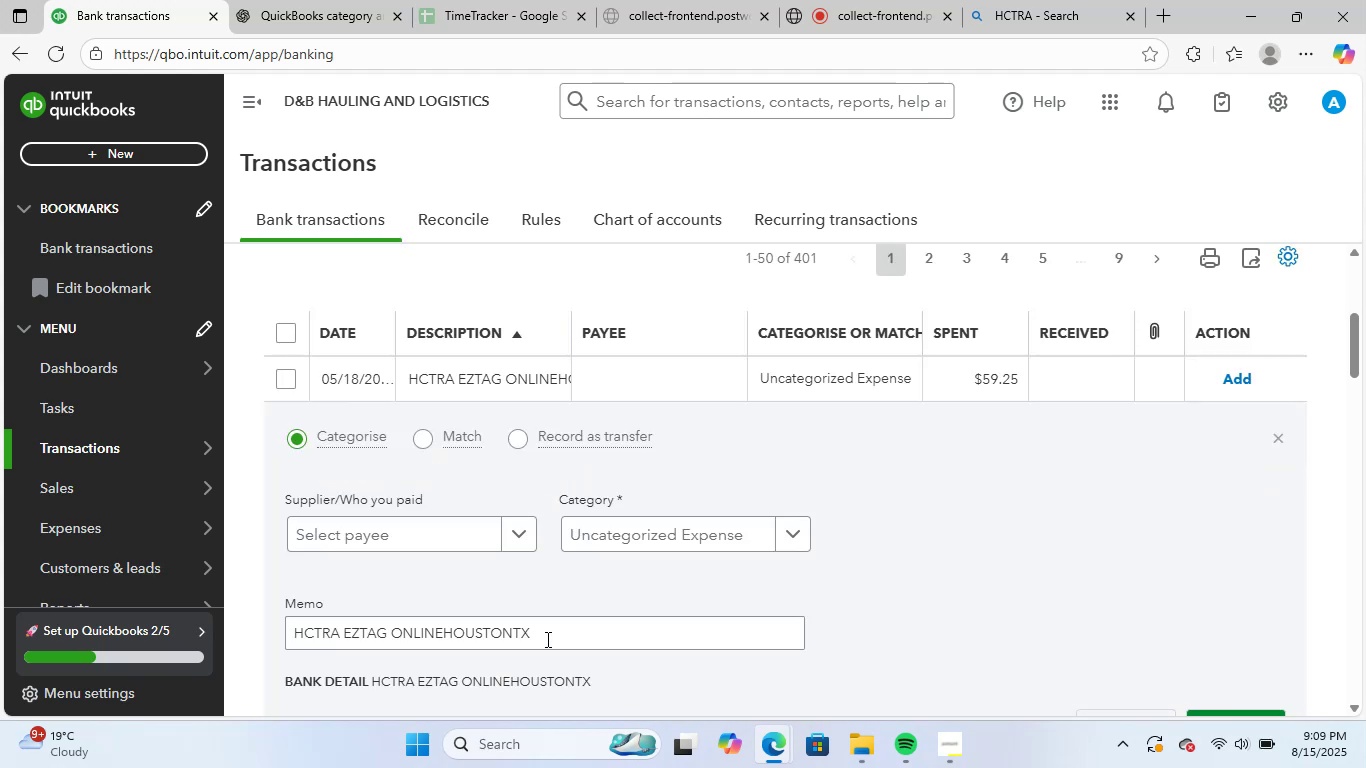 
left_click_drag(start_coordinate=[547, 637], to_coordinate=[226, 625])
 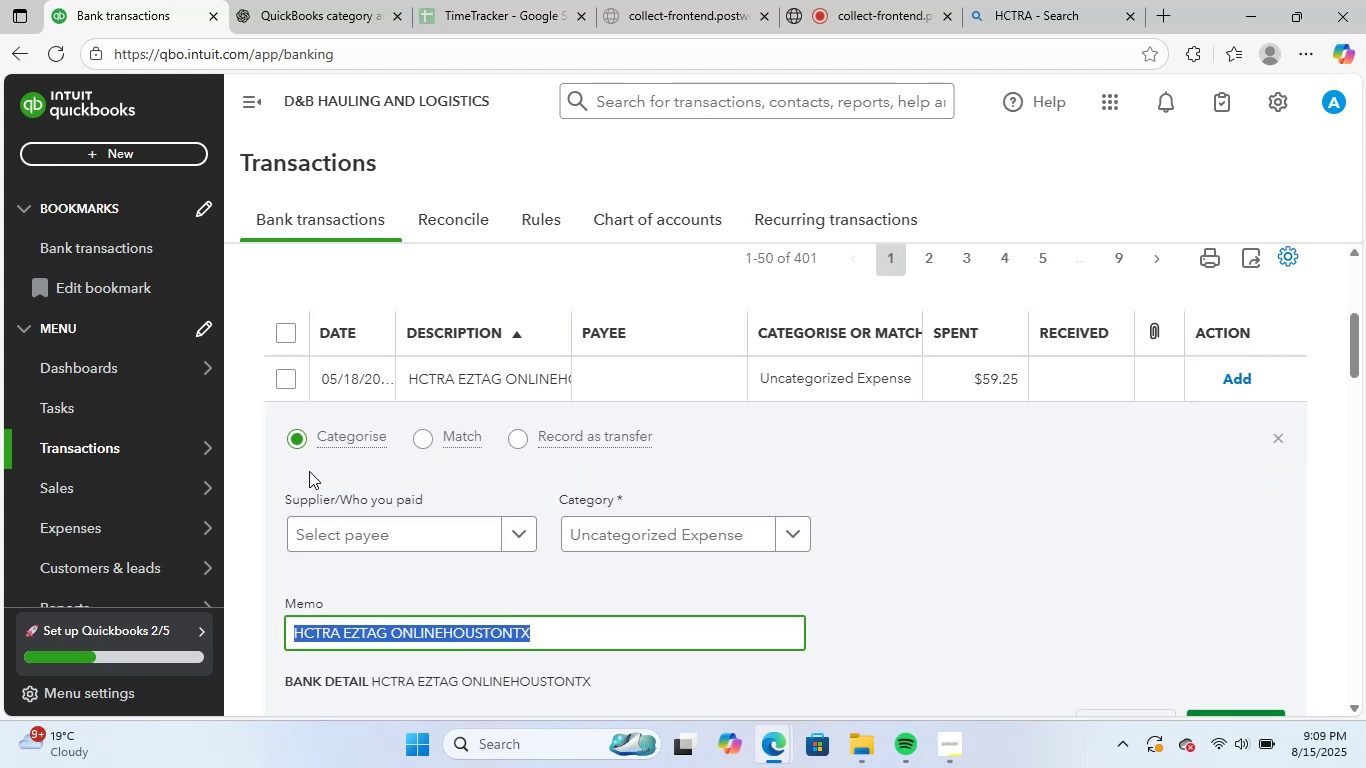 
key(Control+ControlLeft)
 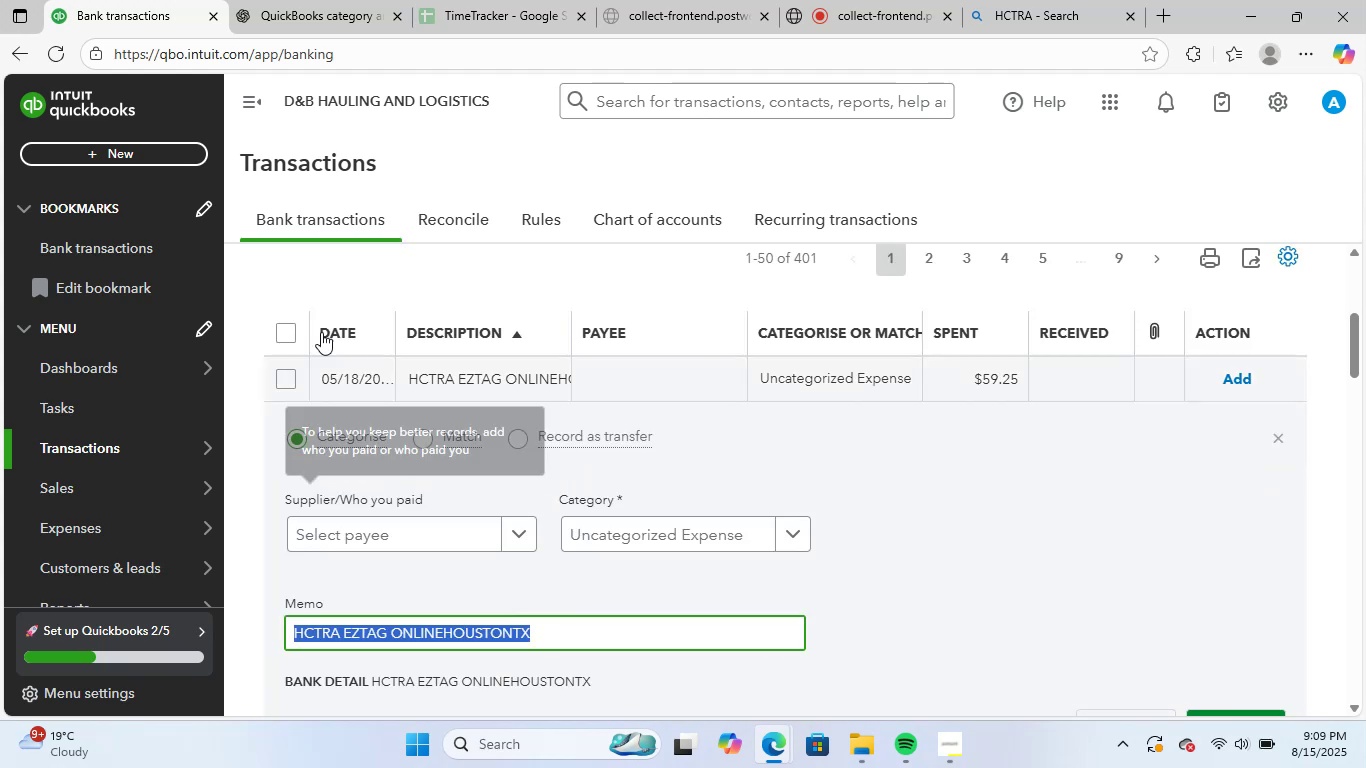 
key(Control+C)
 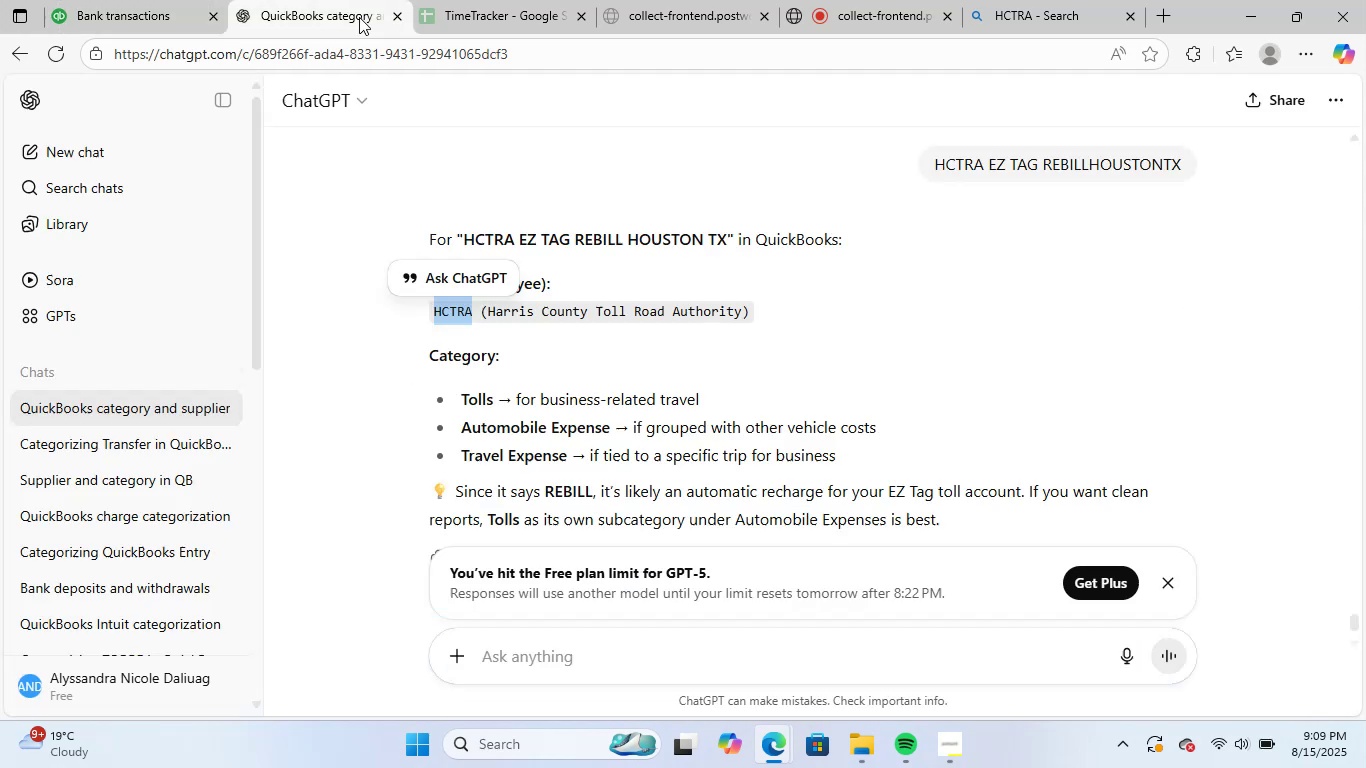 
left_click([356, 0])
 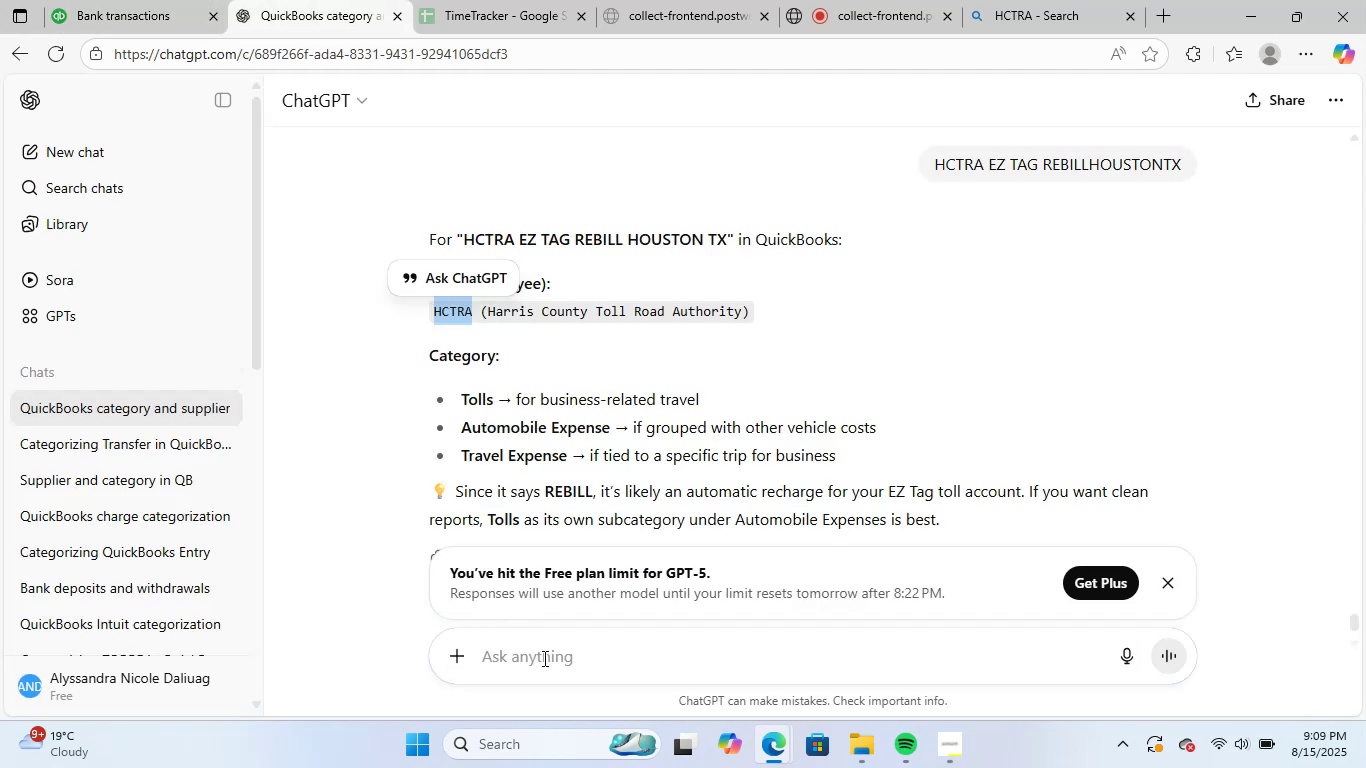 
key(Control+ControlLeft)
 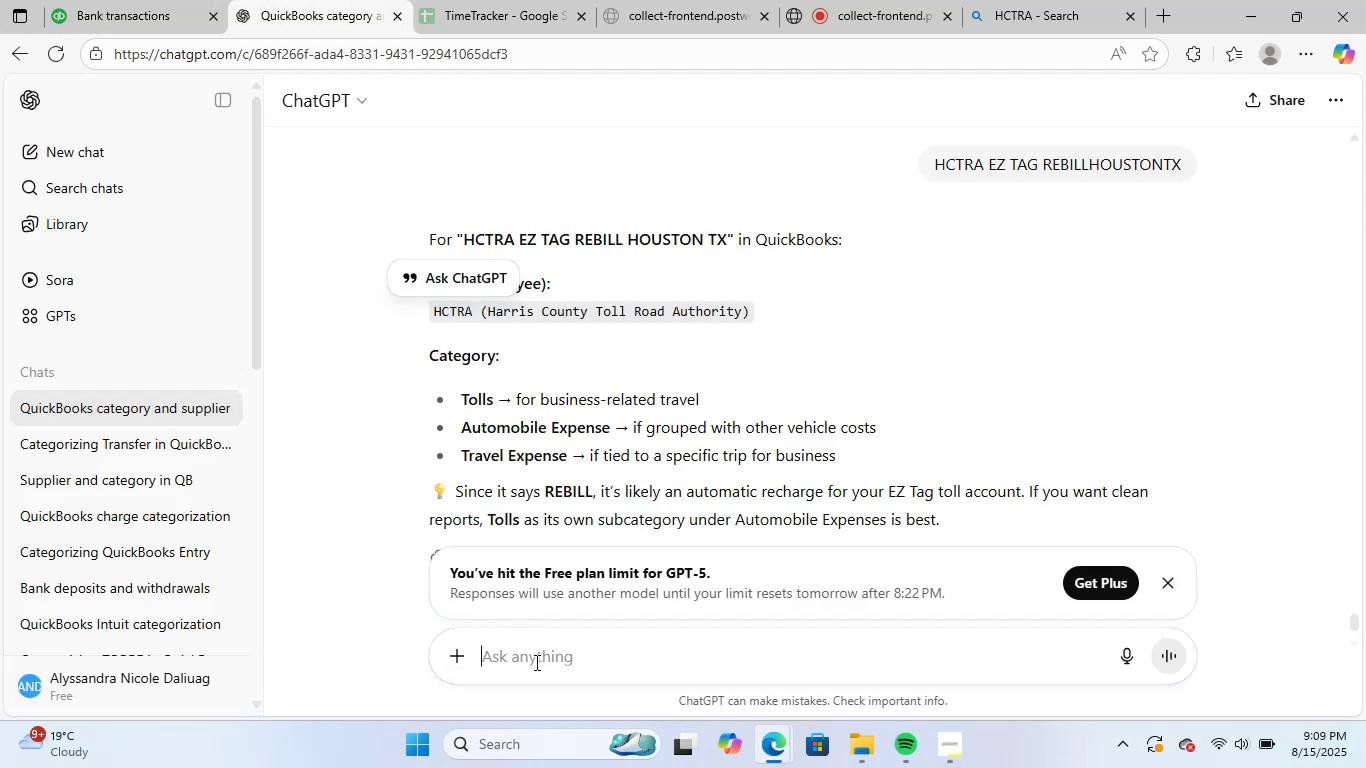 
key(Control+V)
 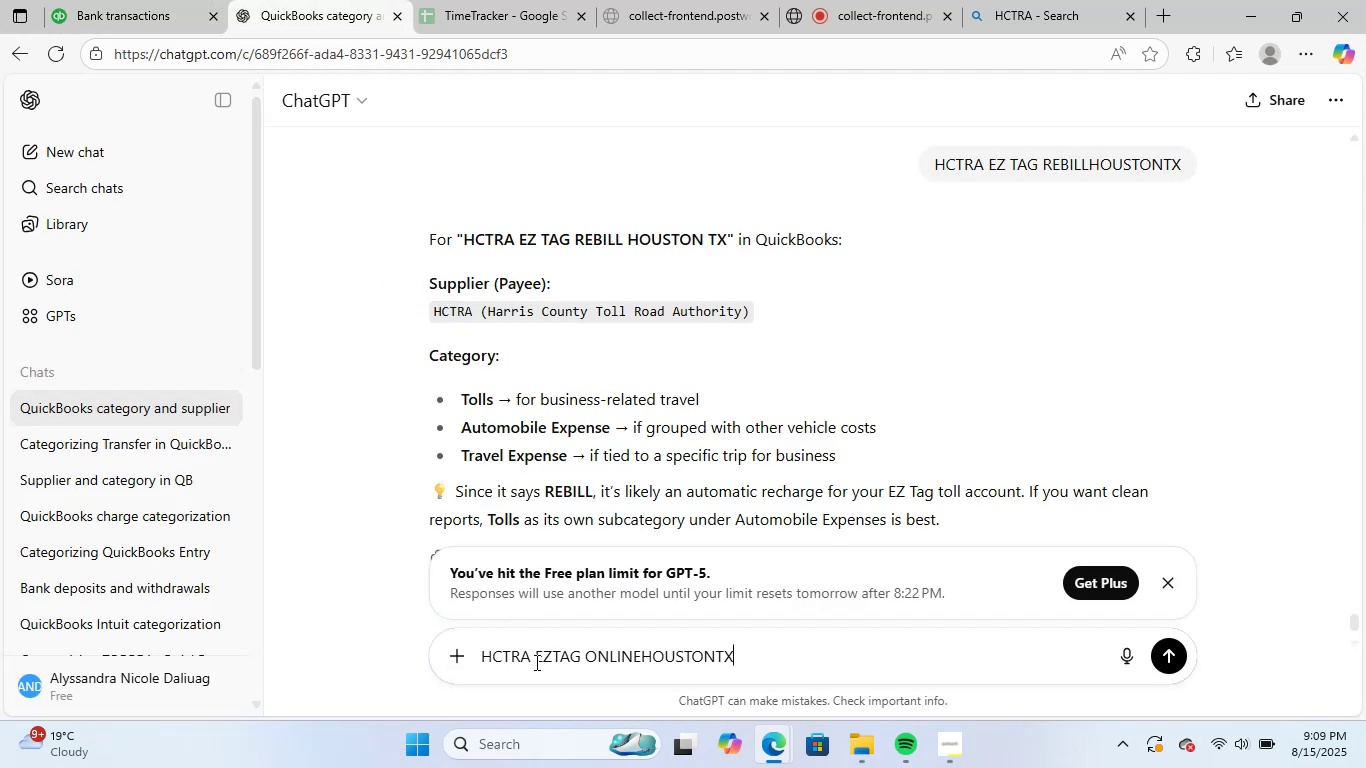 
key(NumpadEnter)
 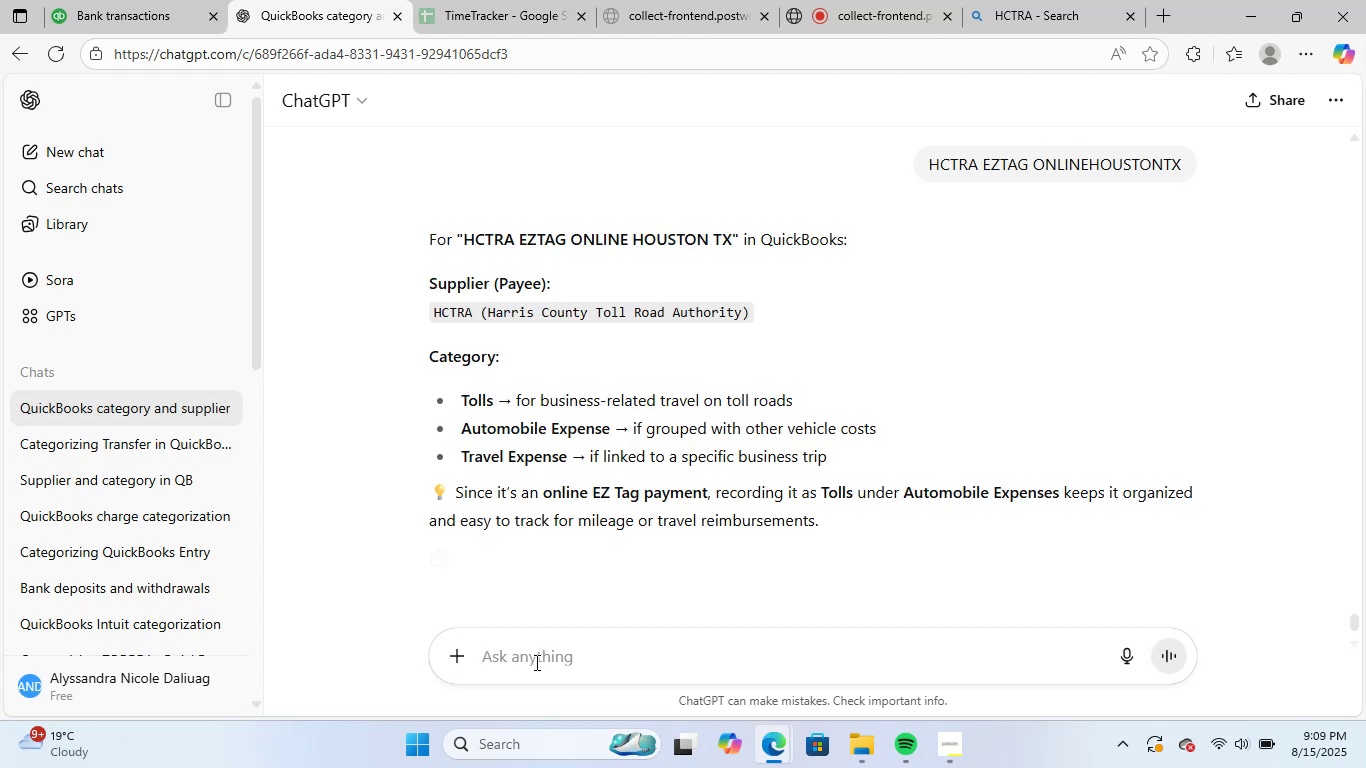 
wait(12.86)
 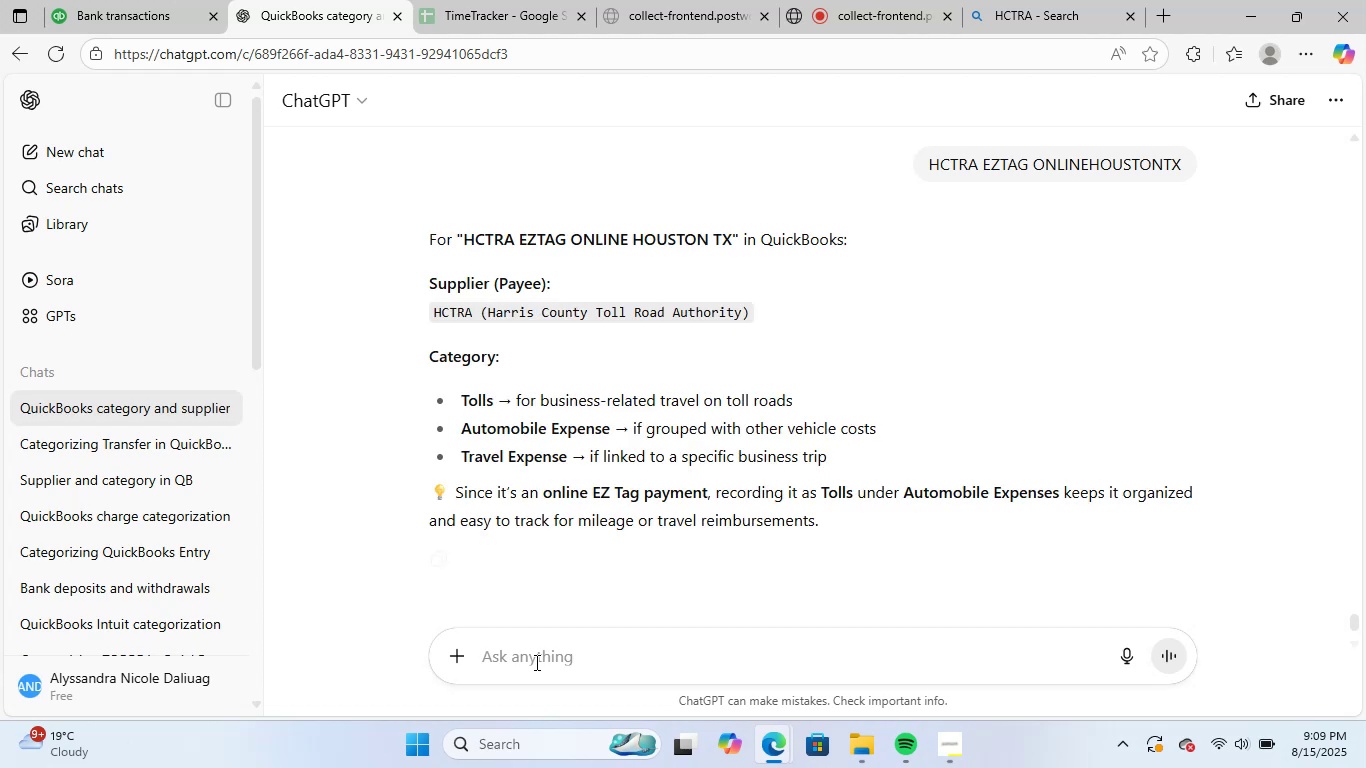 
left_click([84, 2])
 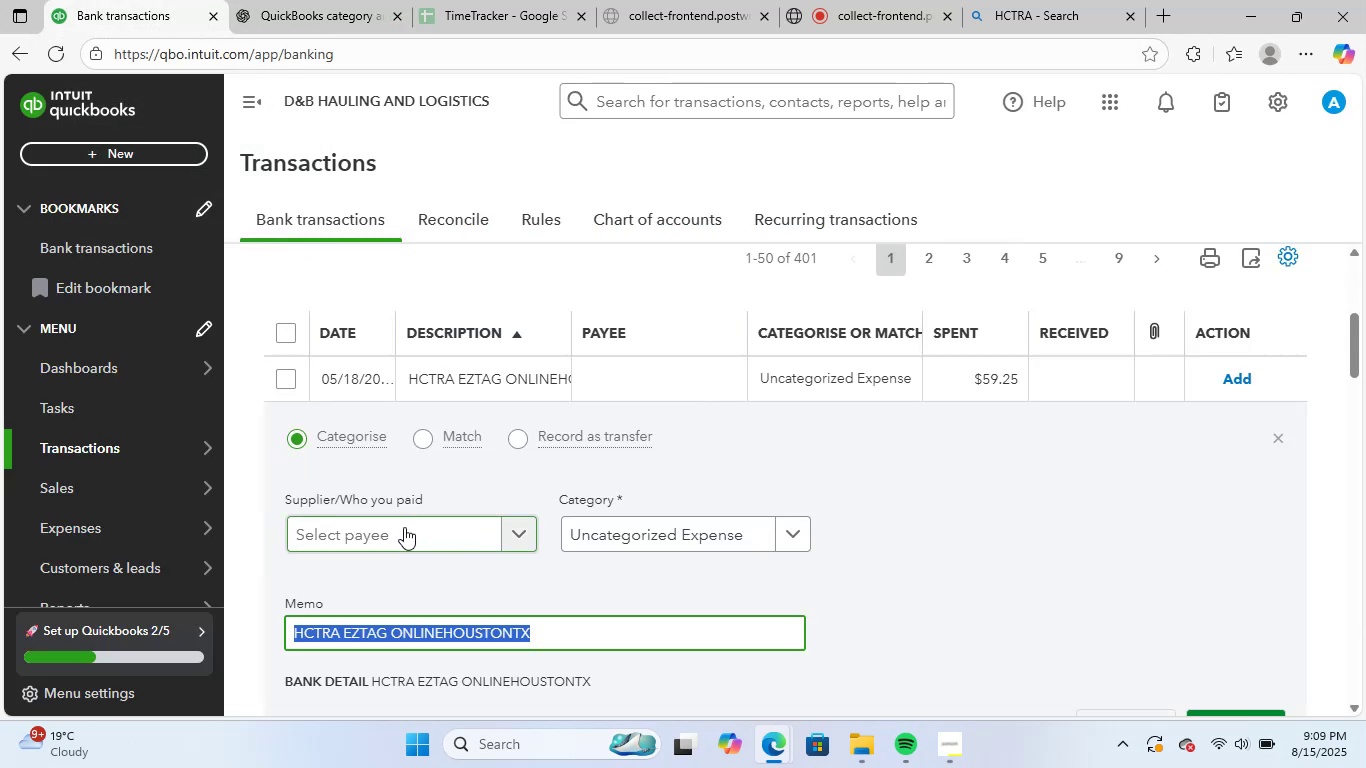 
left_click([404, 527])
 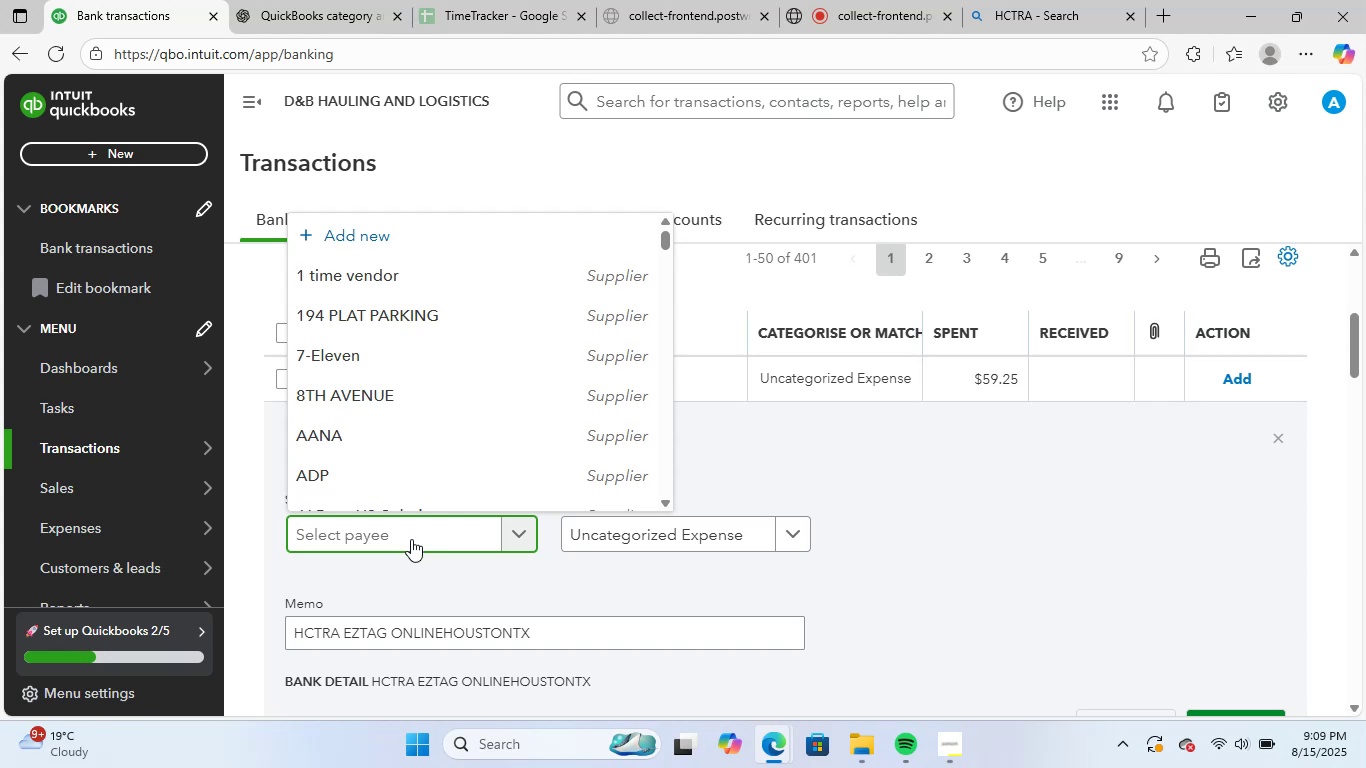 
key(Control+V)
 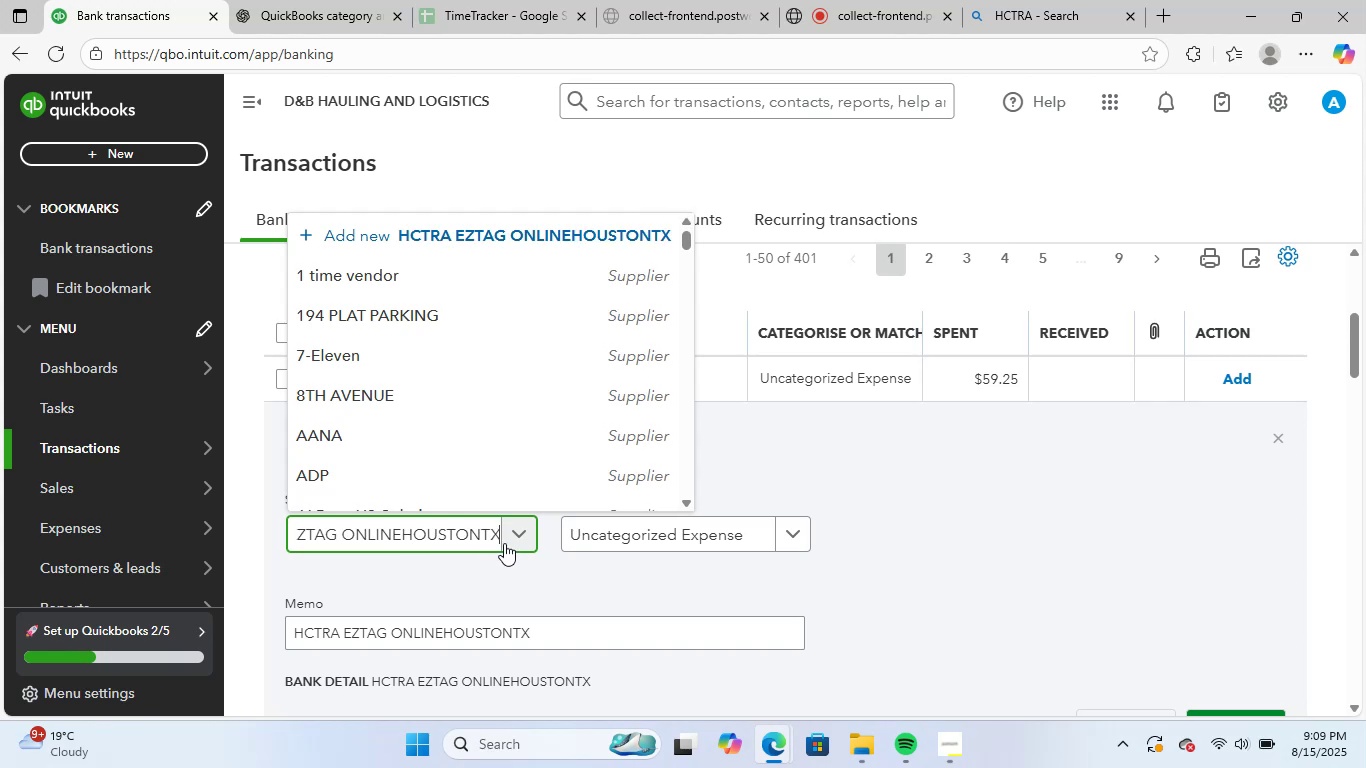 
left_click_drag(start_coordinate=[499, 539], to_coordinate=[339, 539])
 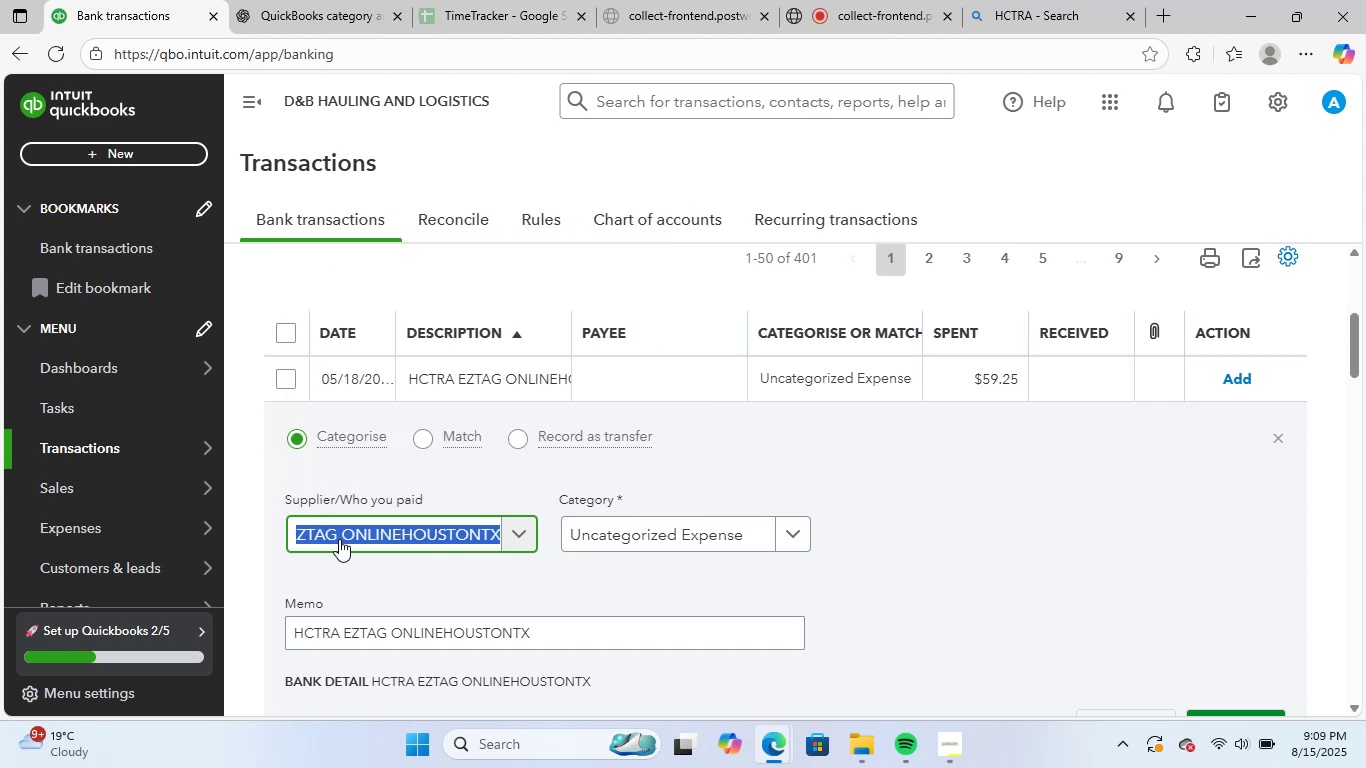 
key(Backspace)
type(hct)
 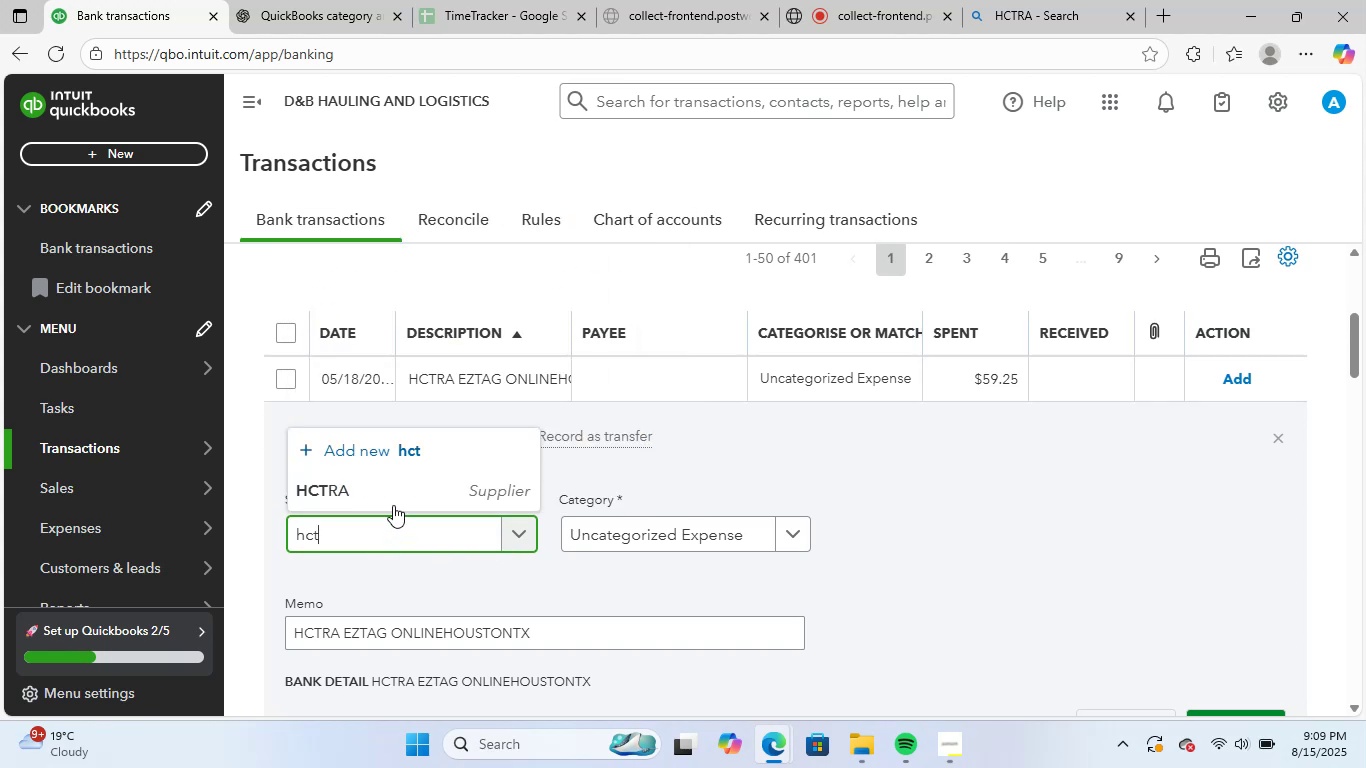 
left_click([403, 487])
 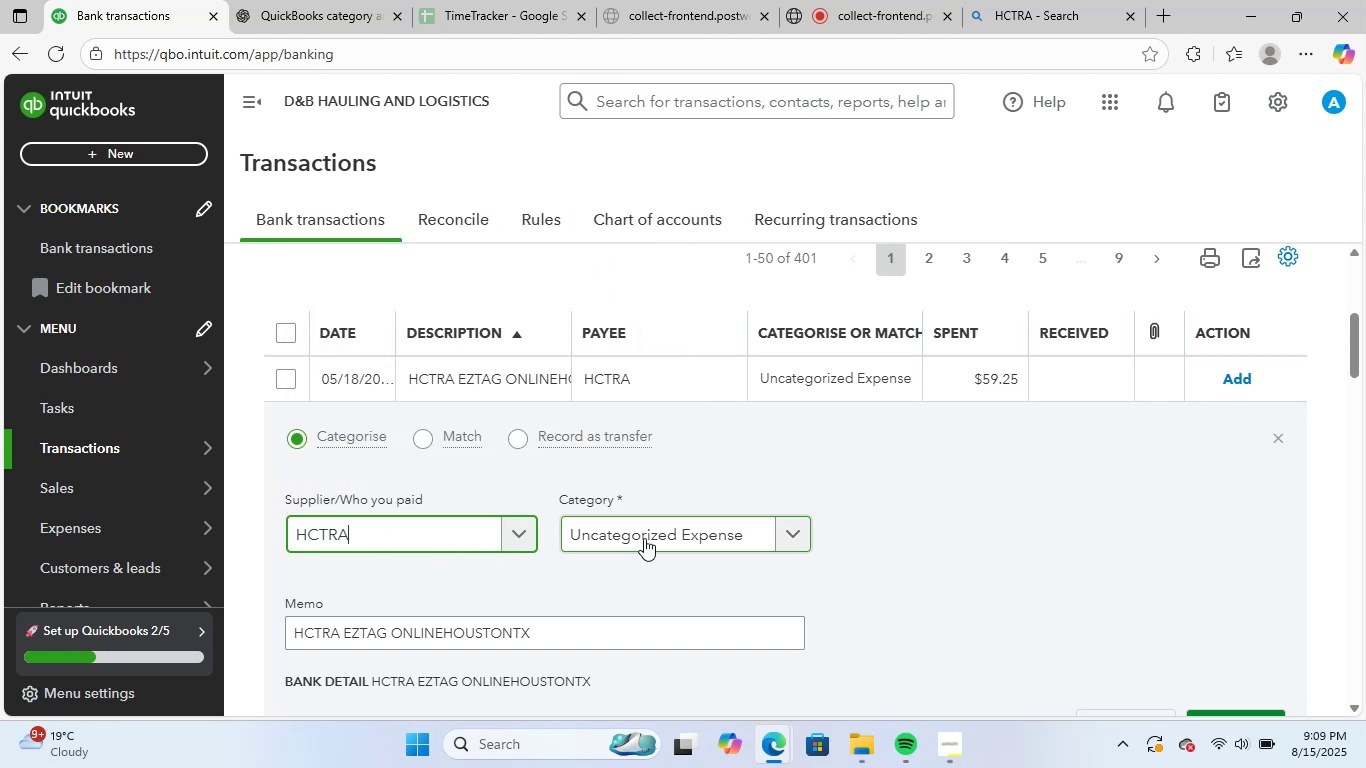 
left_click([644, 538])
 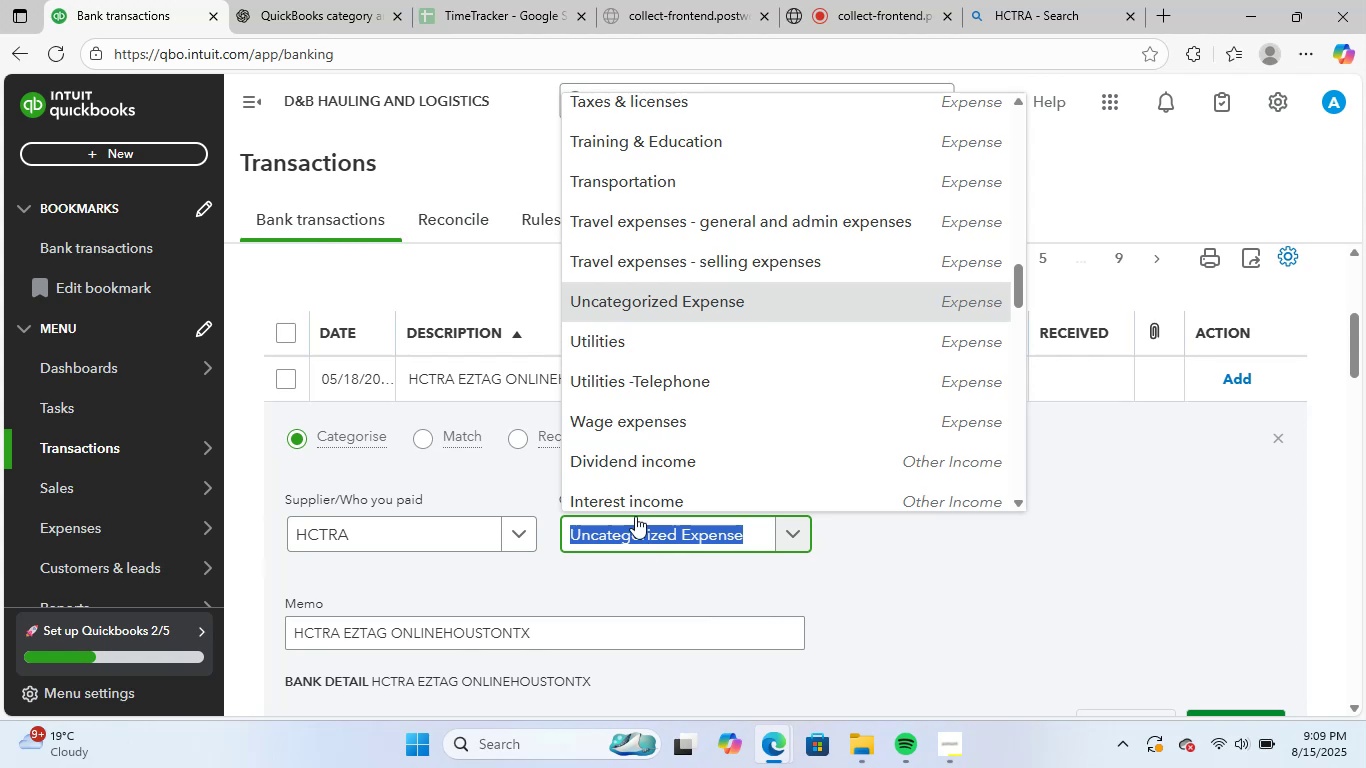 
type(park)
 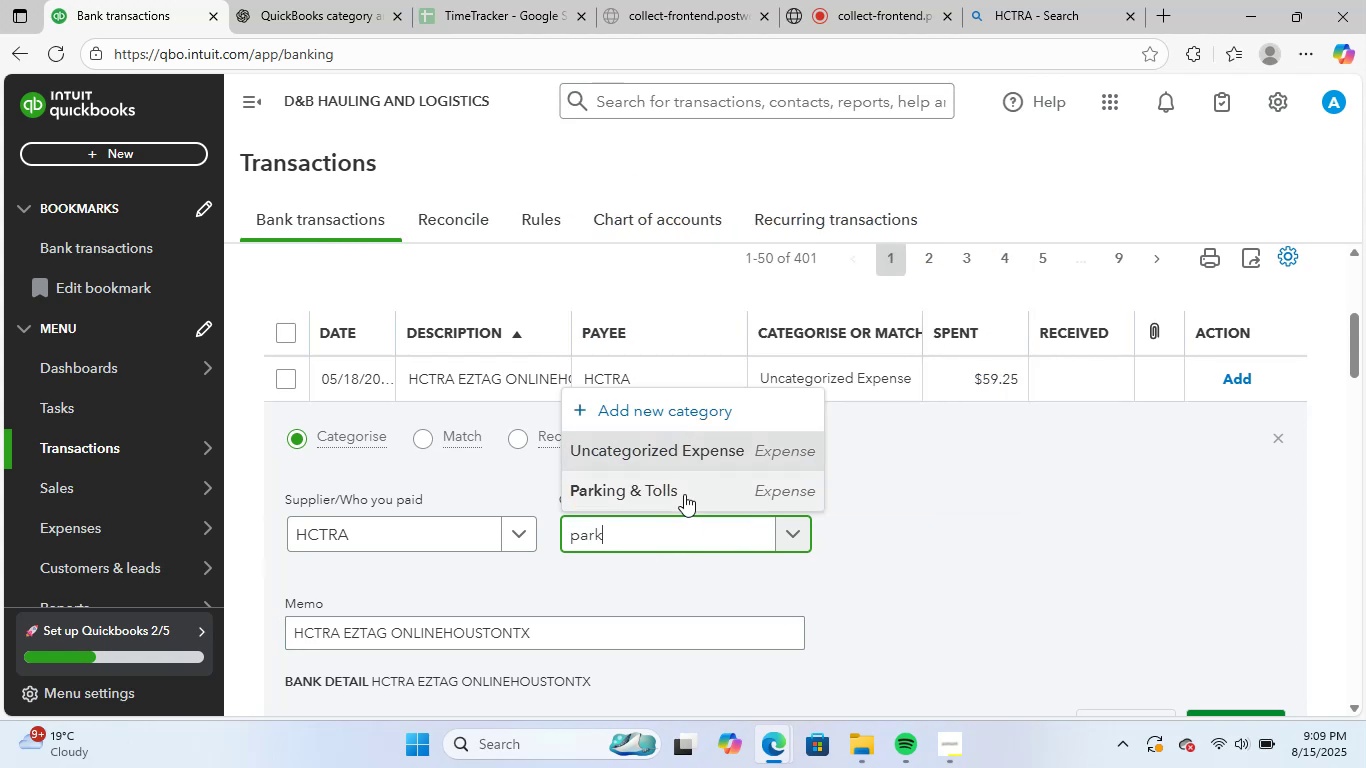 
left_click([684, 494])
 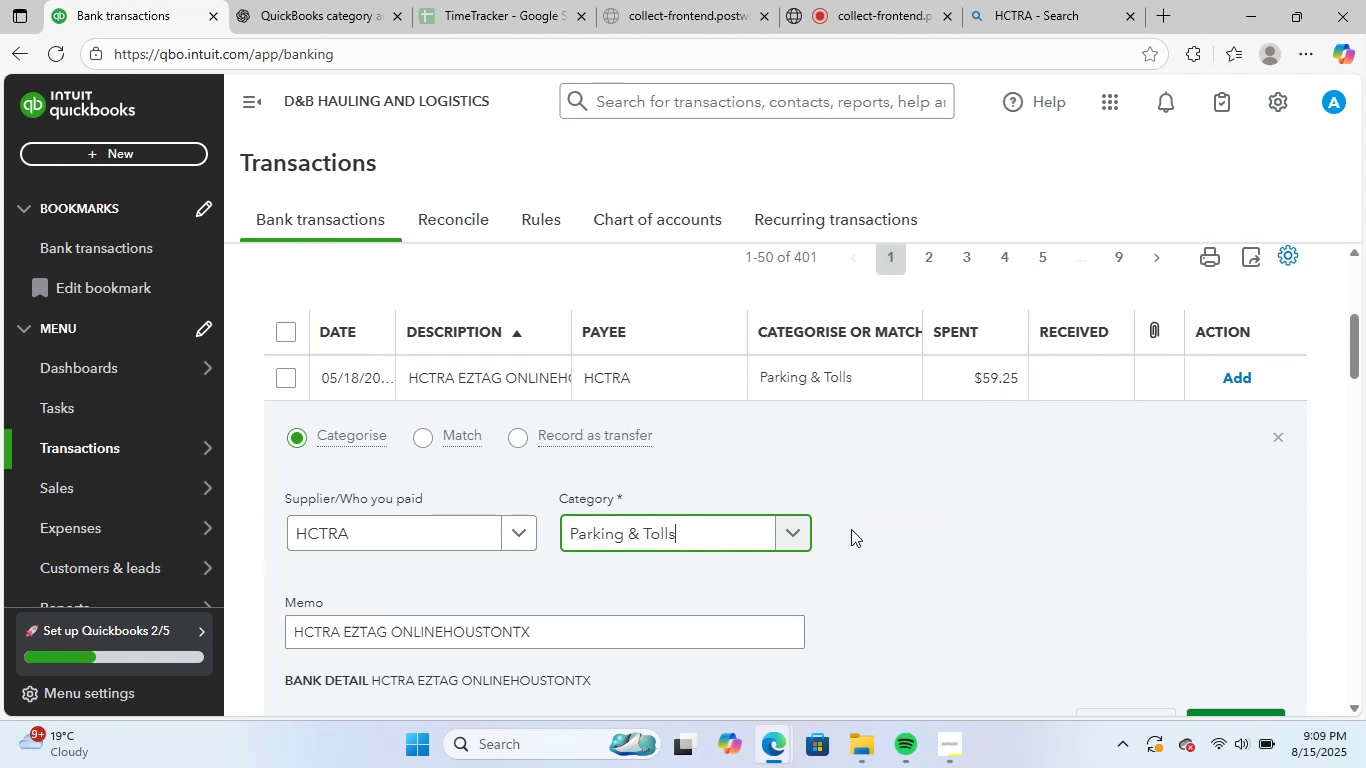 
scroll: coordinate [851, 529], scroll_direction: down, amount: 2.0
 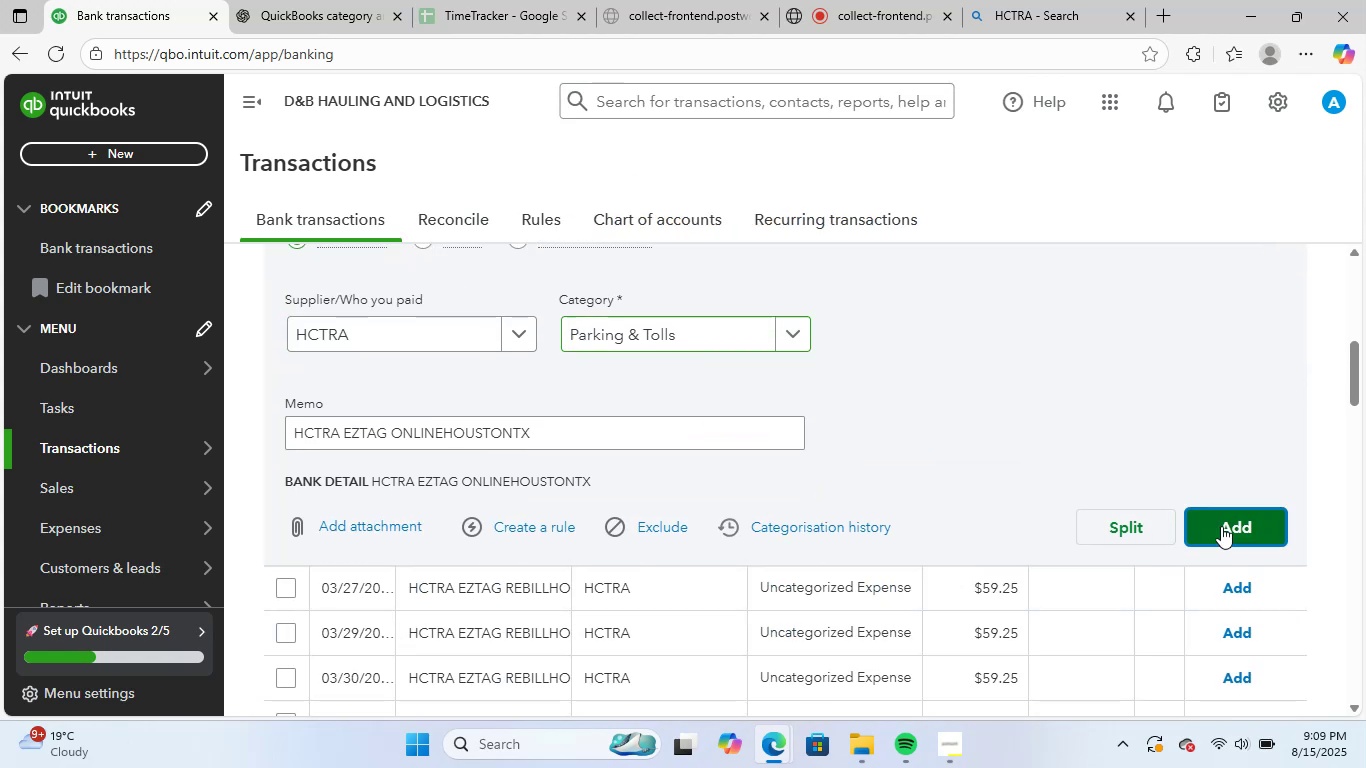 
left_click([1221, 526])
 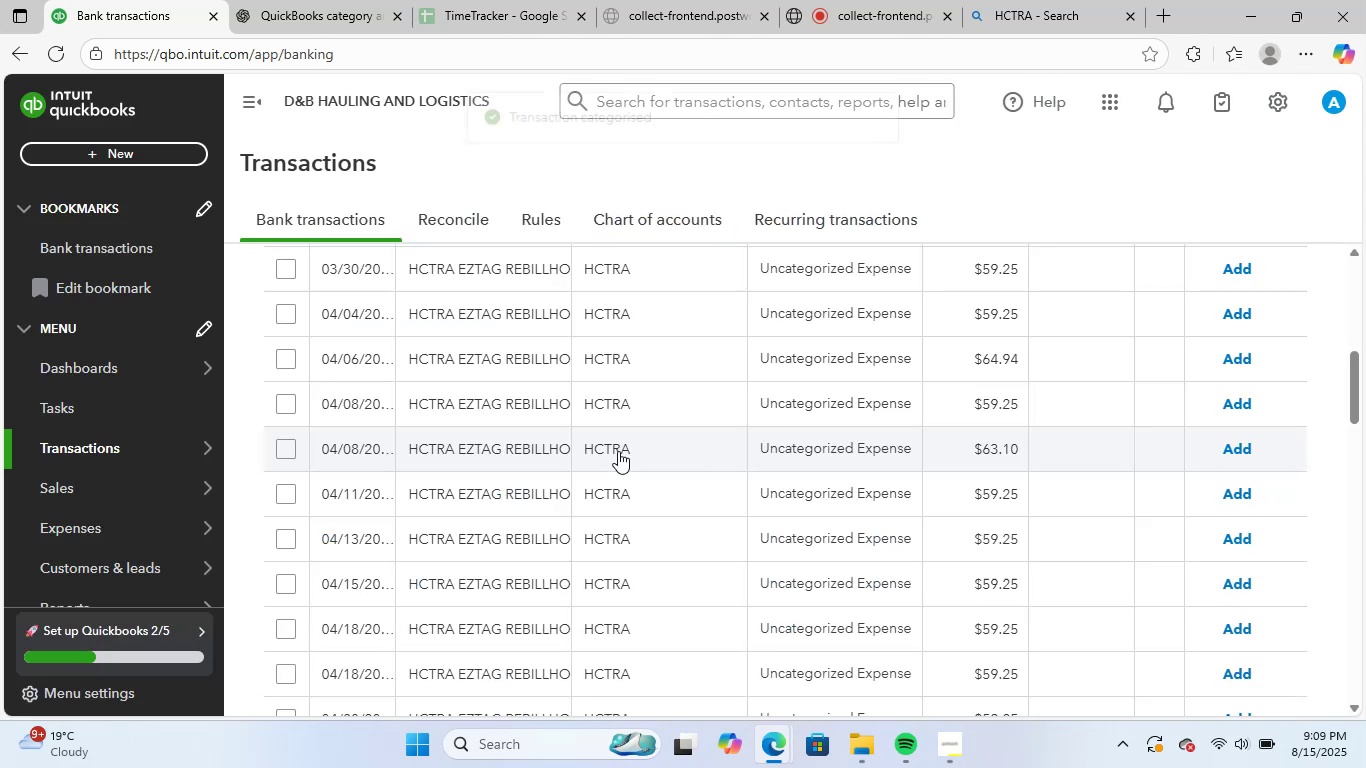 
scroll: coordinate [701, 553], scroll_direction: up, amount: 2.0
 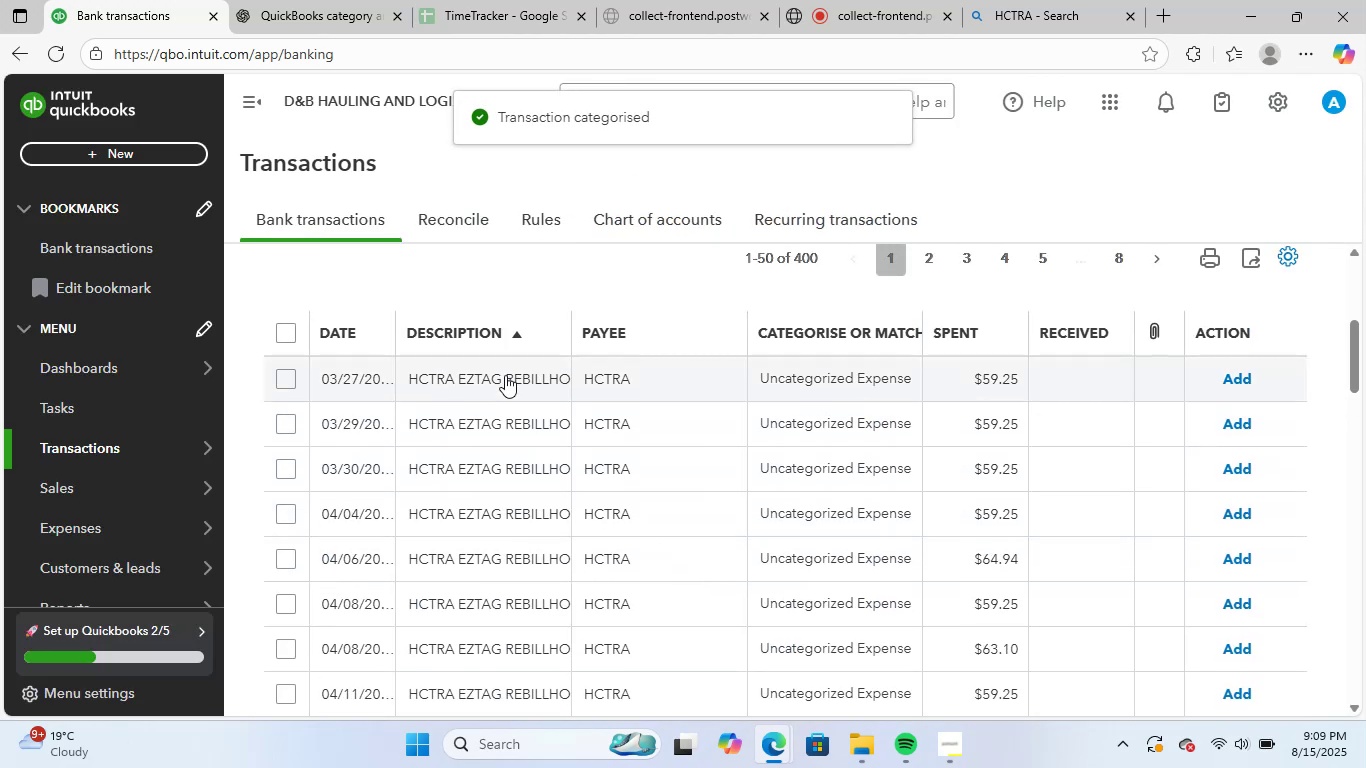 
left_click([505, 375])
 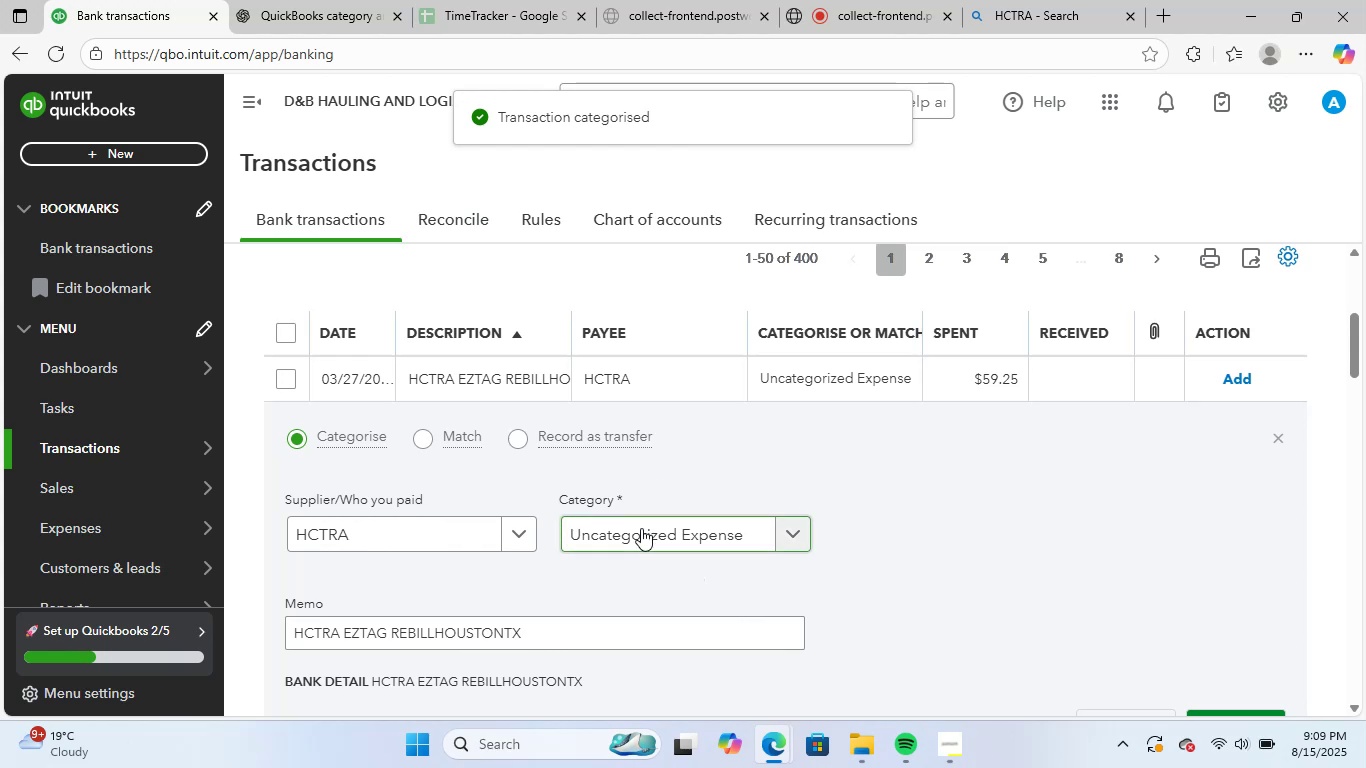 
left_click([641, 528])
 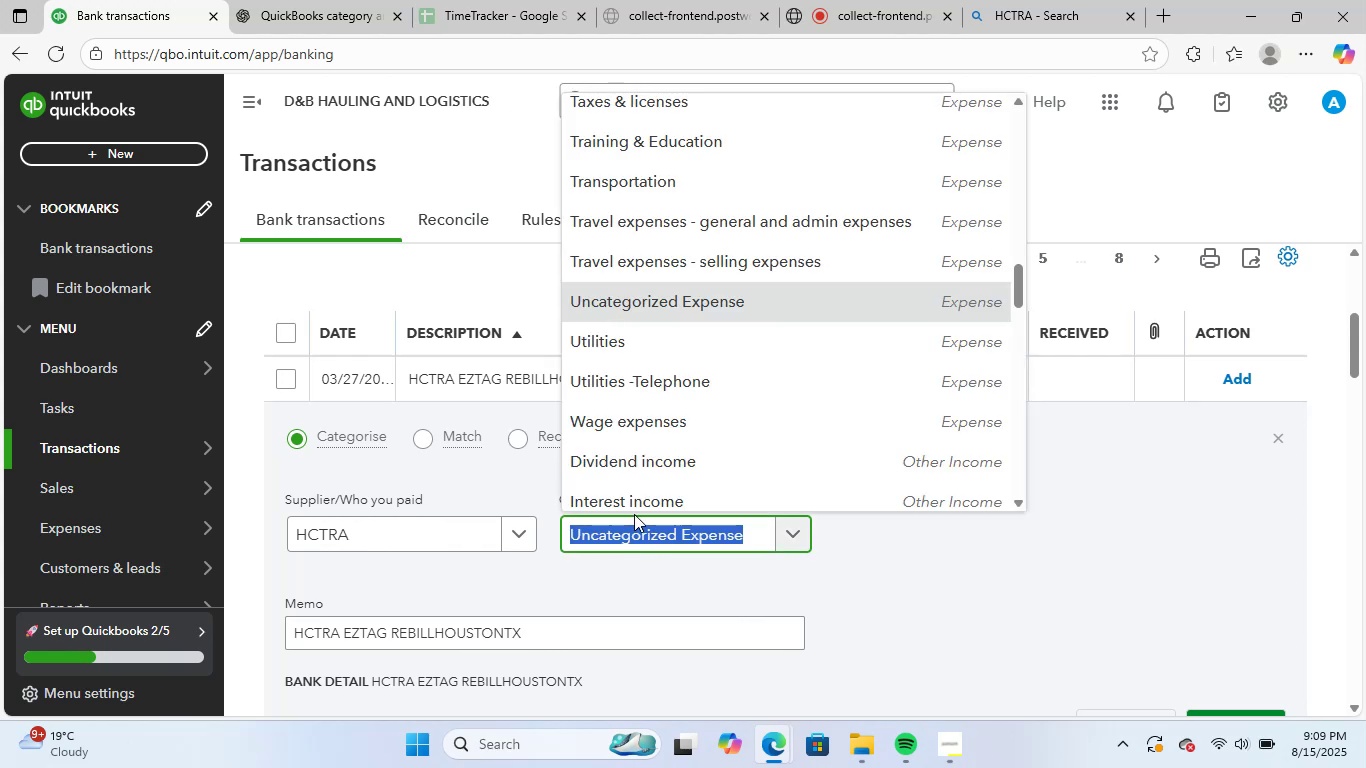 
type(park)
 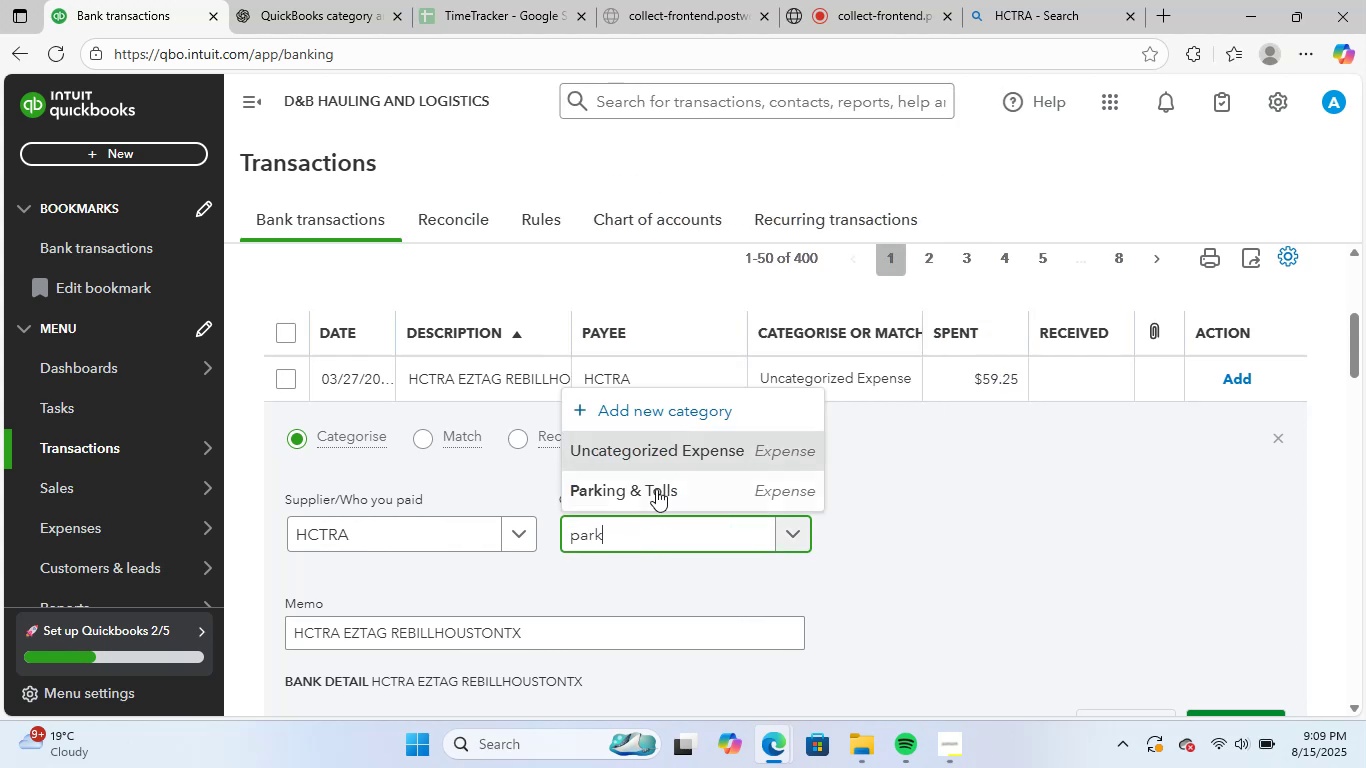 
left_click([661, 481])
 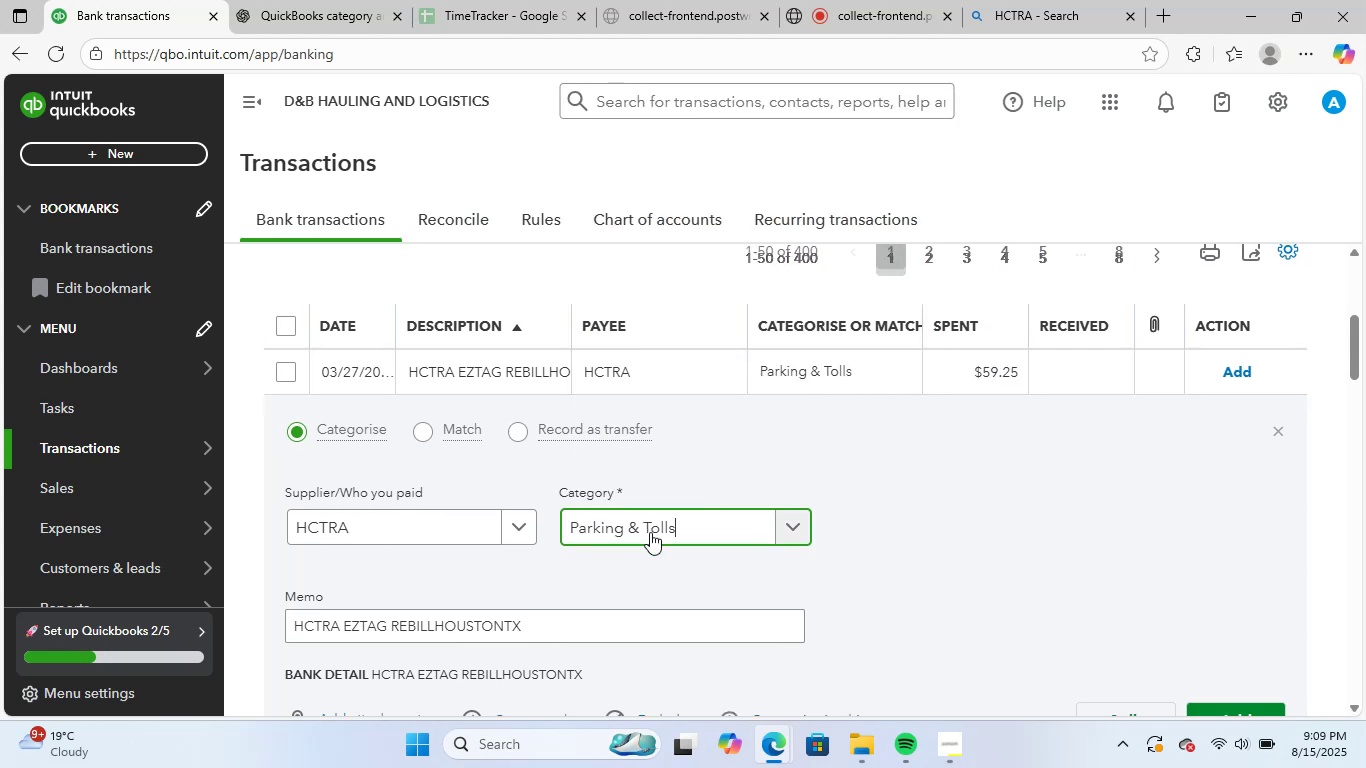 
scroll: coordinate [650, 532], scroll_direction: down, amount: 2.0
 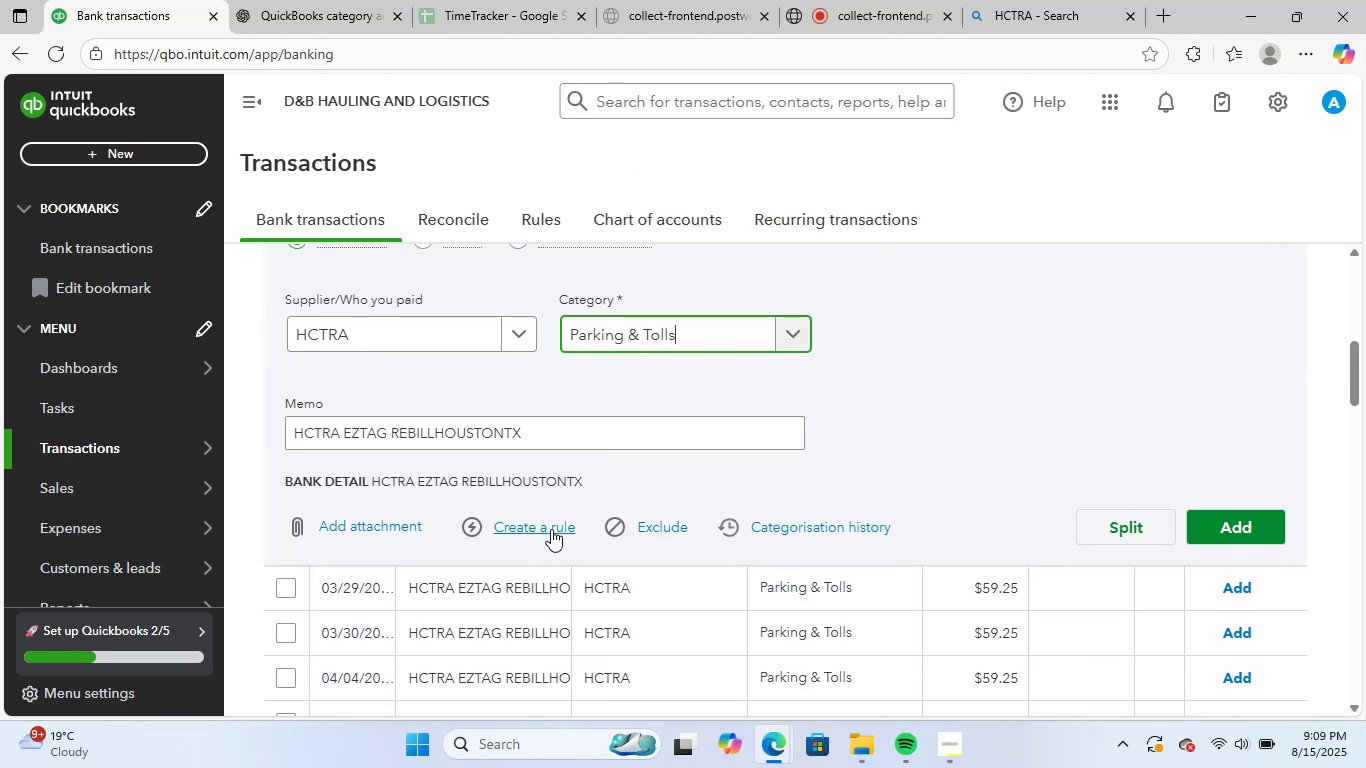 
left_click([551, 529])
 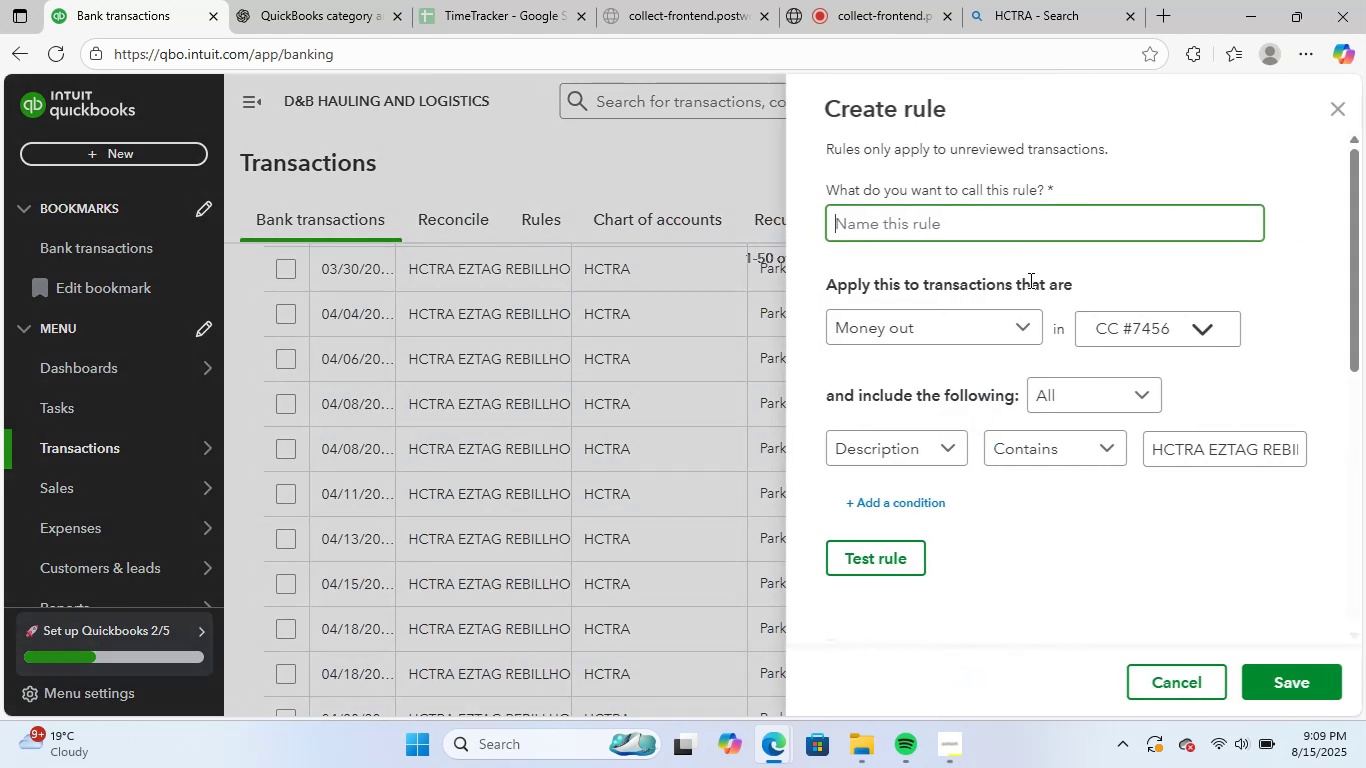 
key(Control+ControlLeft)
 